 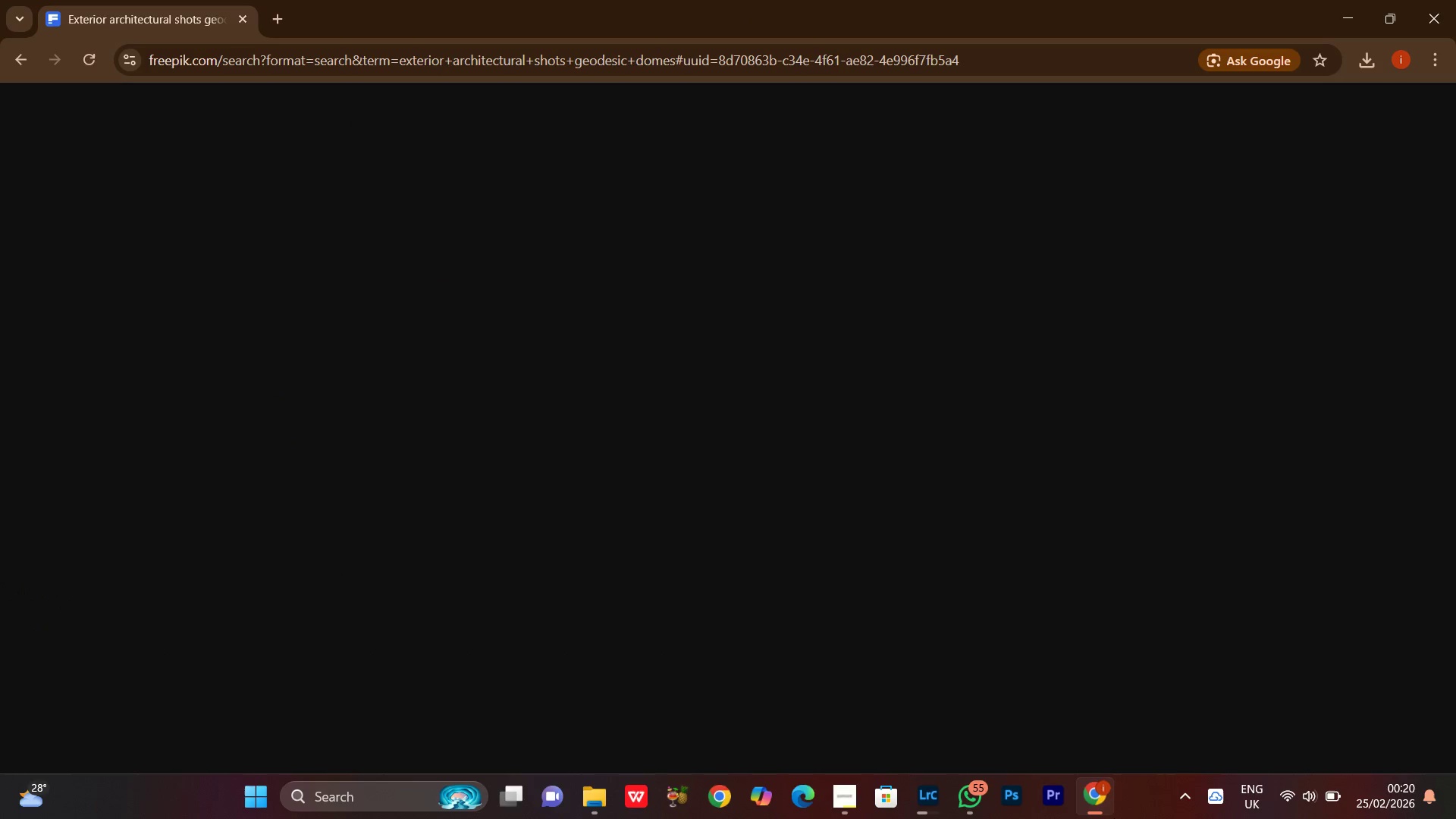 
left_click([1114, 818])
 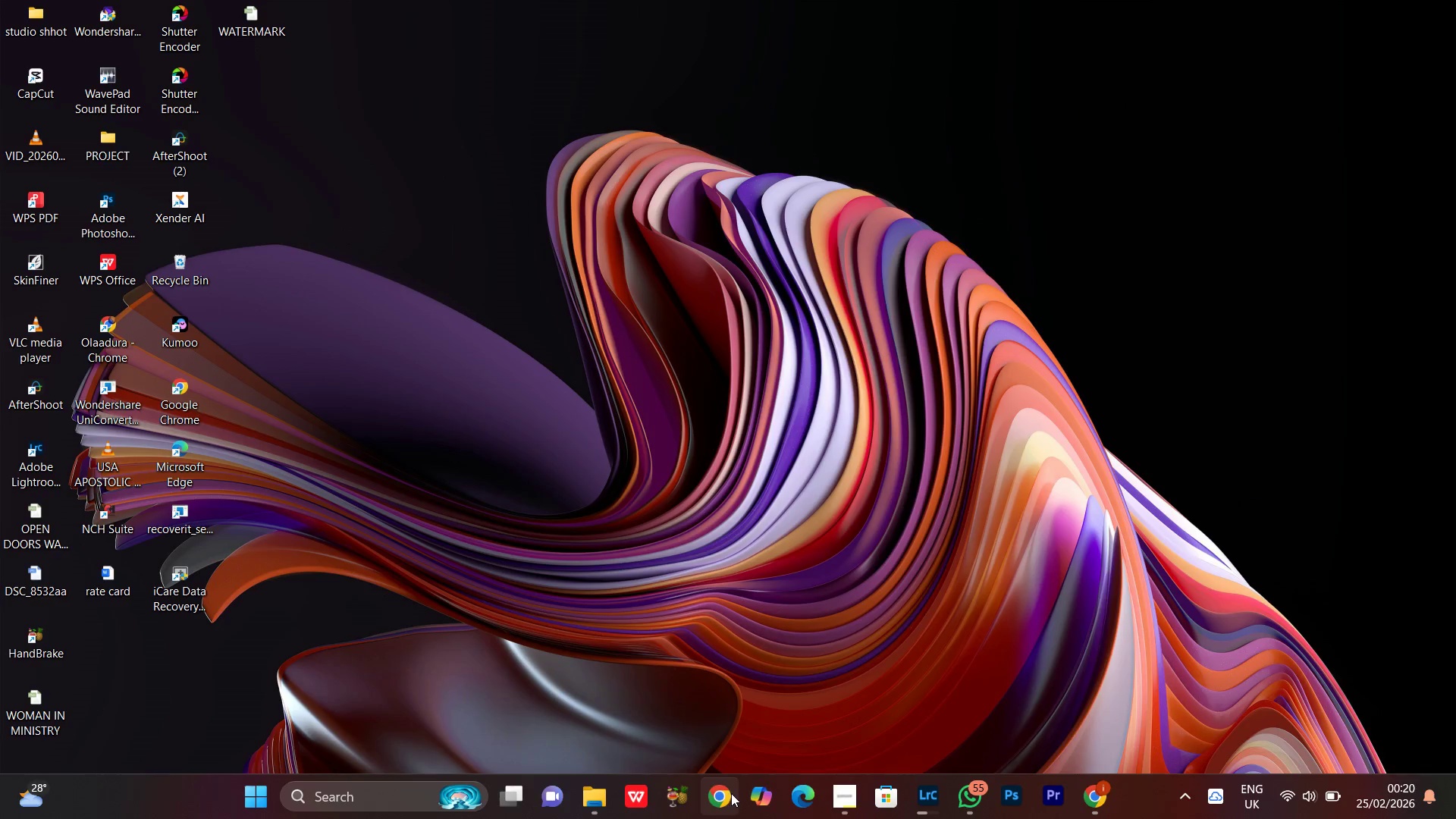 
left_click([731, 793])
 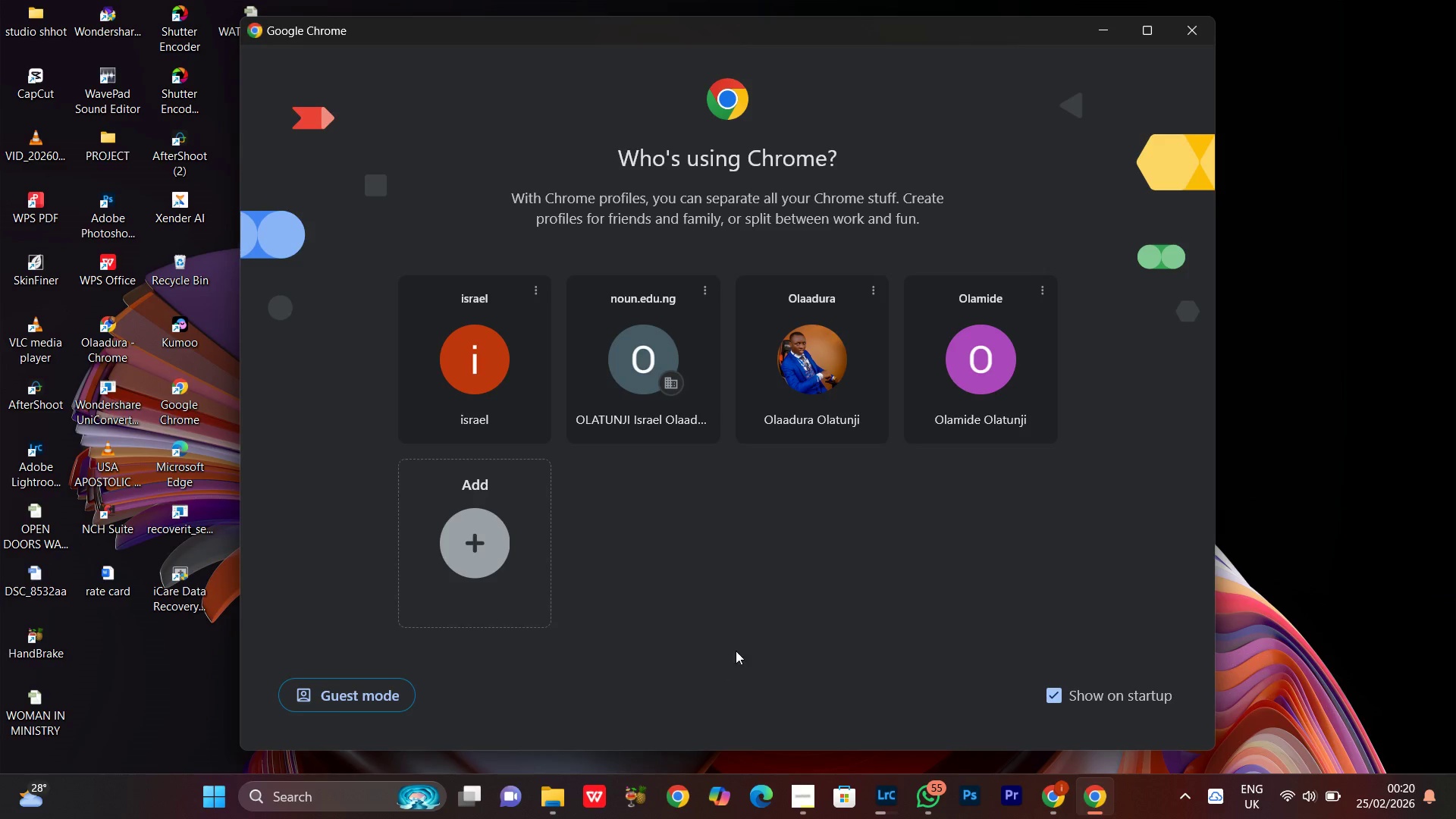 
left_click([810, 389])
 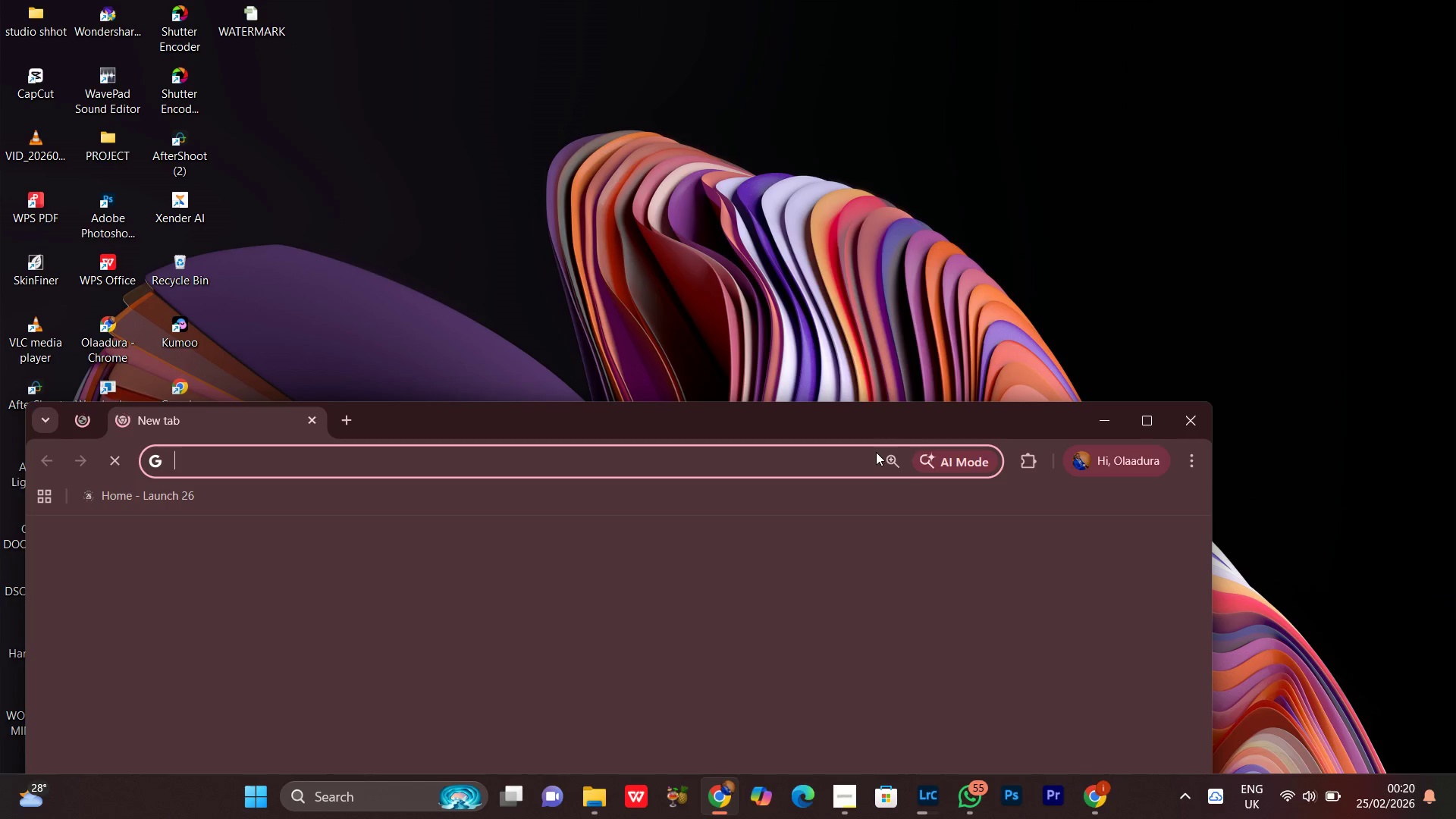 
double_click([877, 381])
 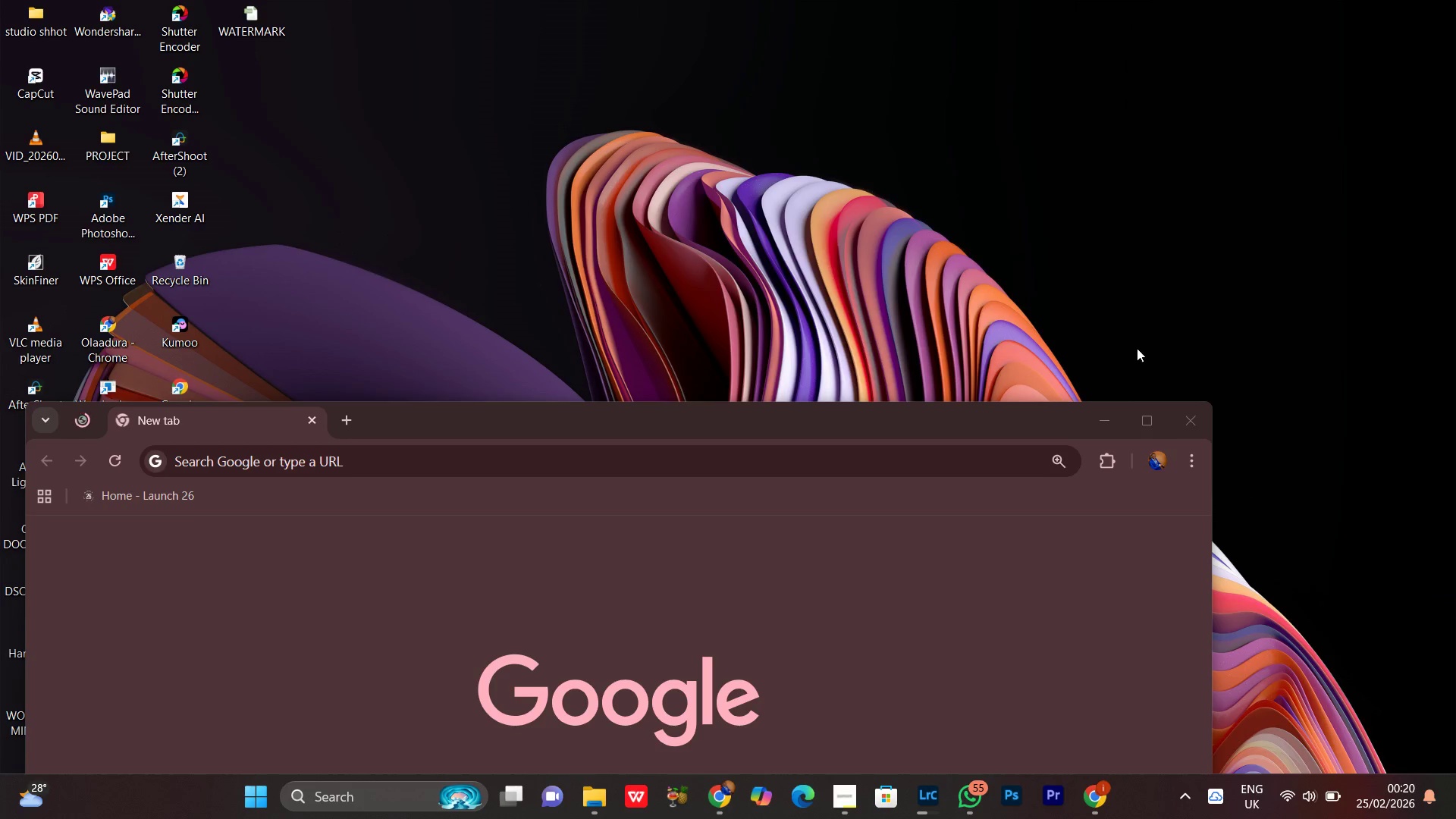 
left_click([1145, 417])
 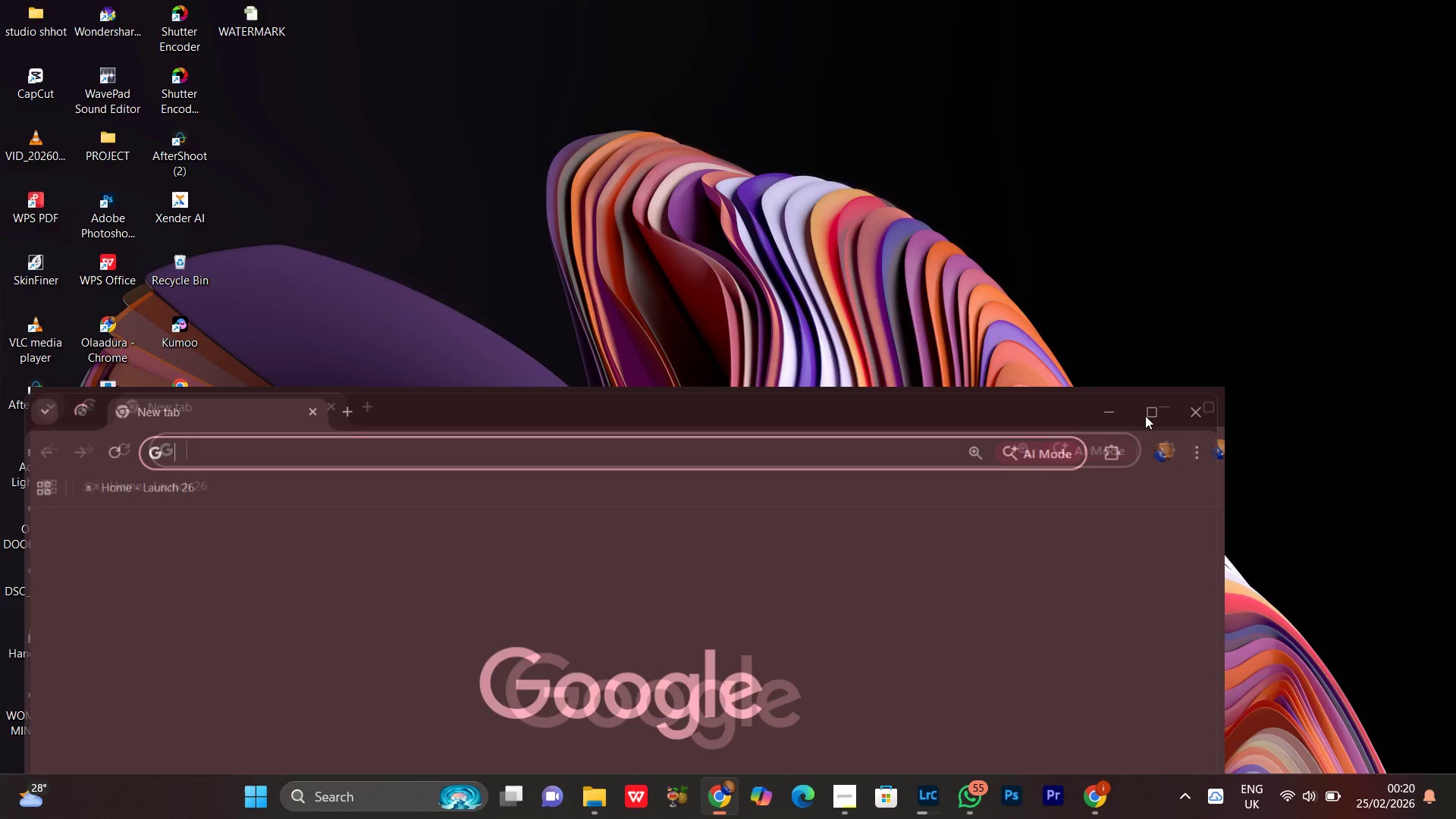 
left_click_drag(start_coordinate=[1127, 435], to_coordinate=[325, 312])
 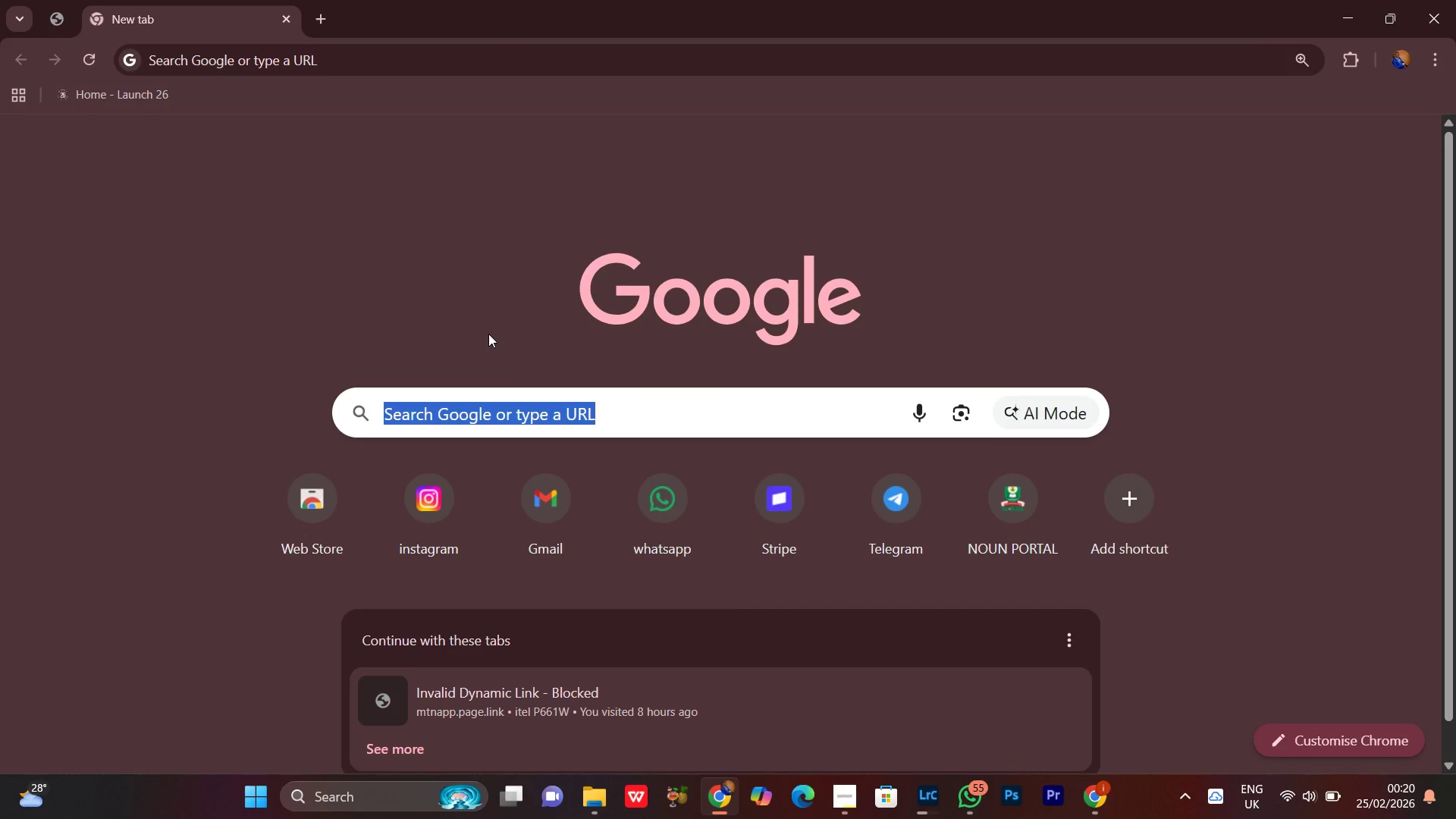 
wait(5.67)
 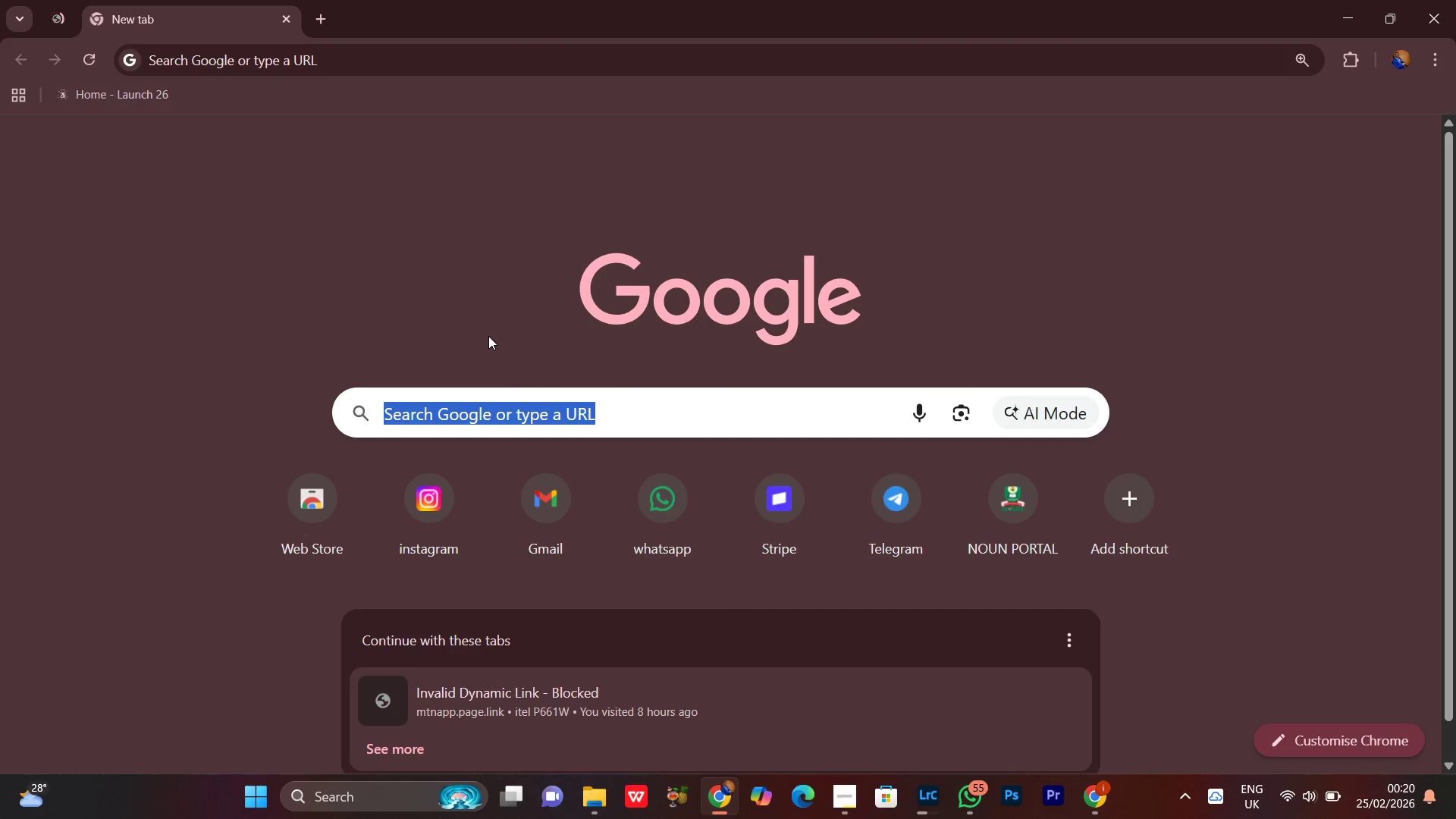 
left_click([488, 334])
 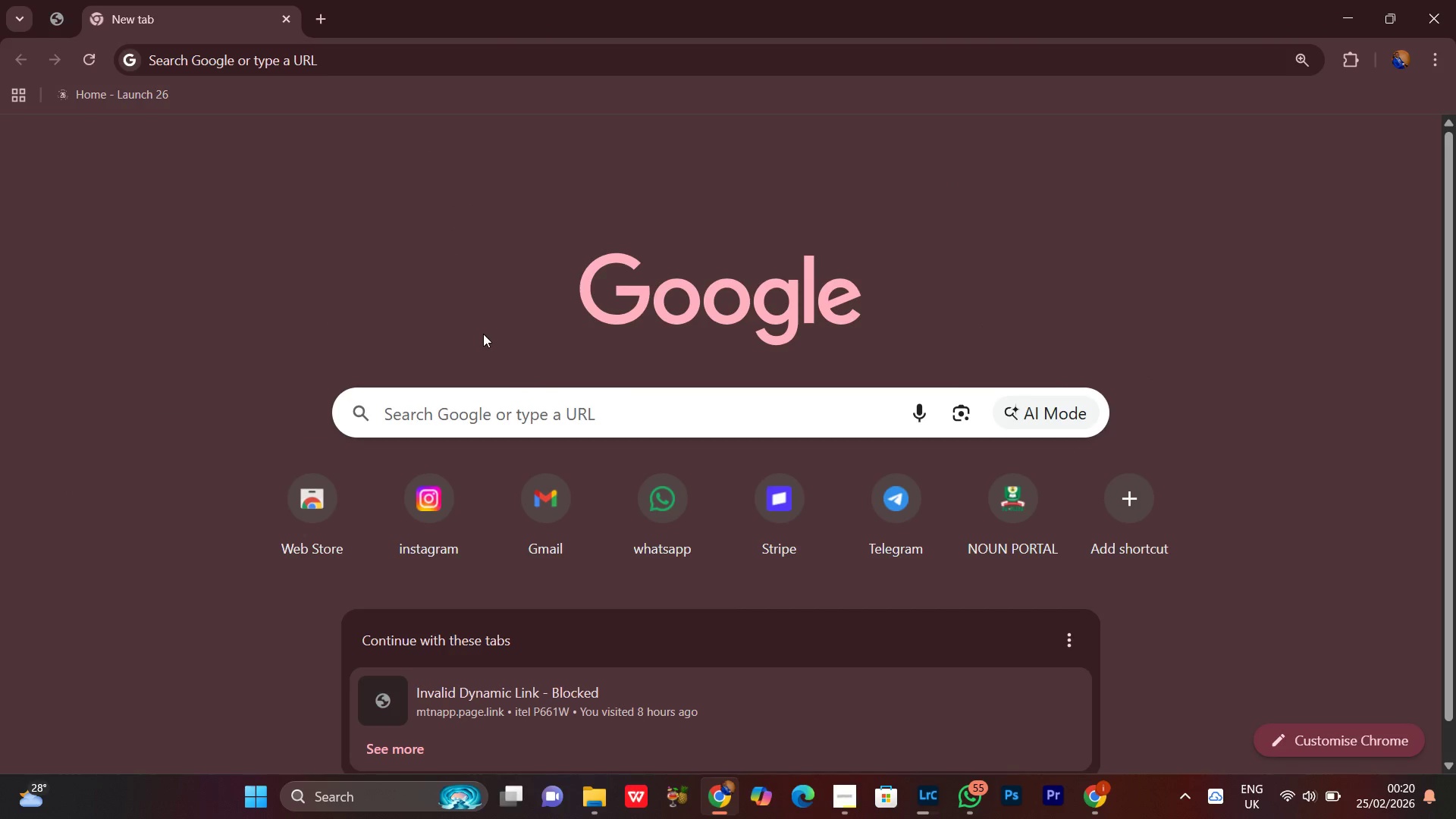 
left_click([568, 499])
 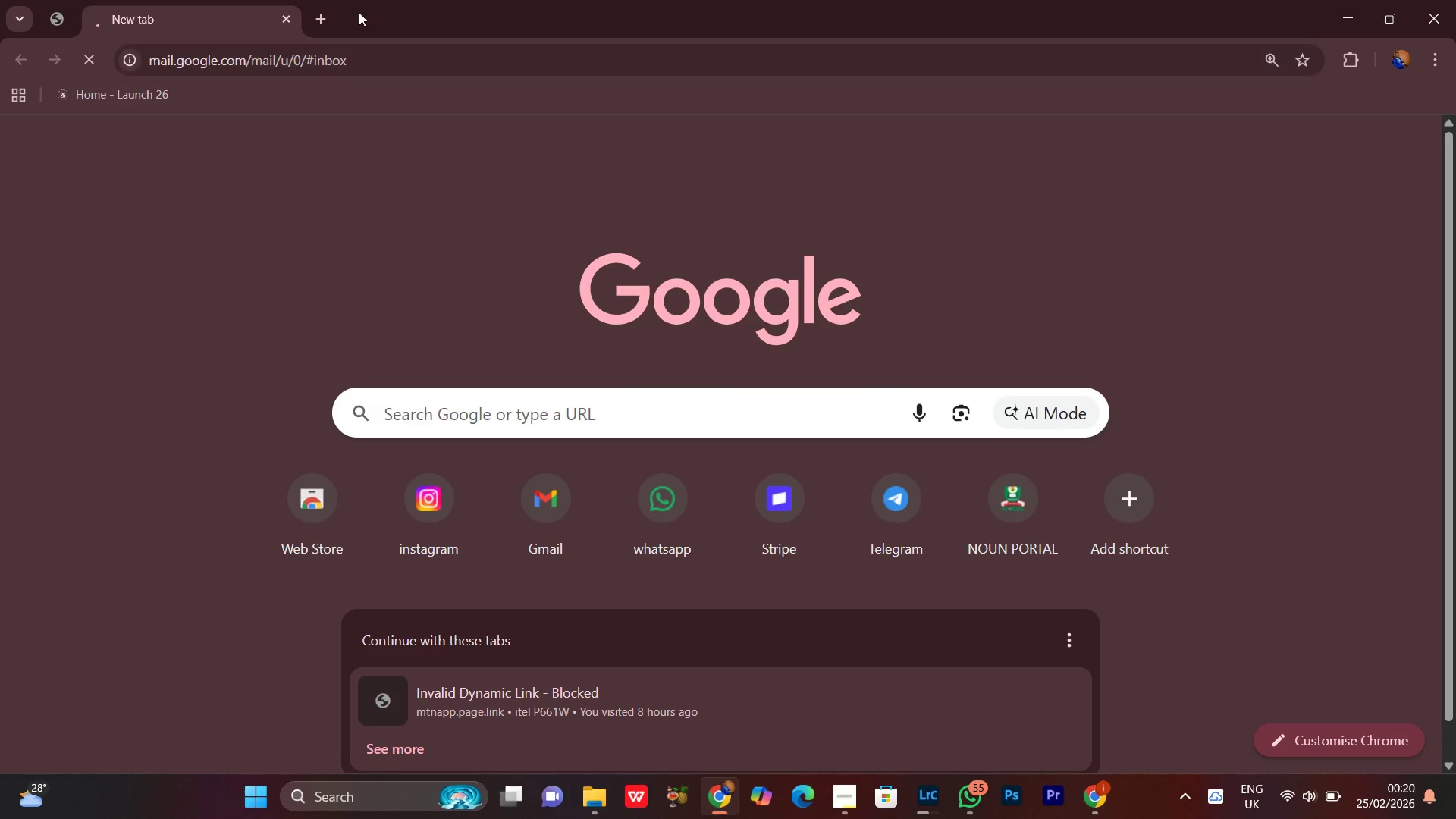 
left_click([330, 8])
 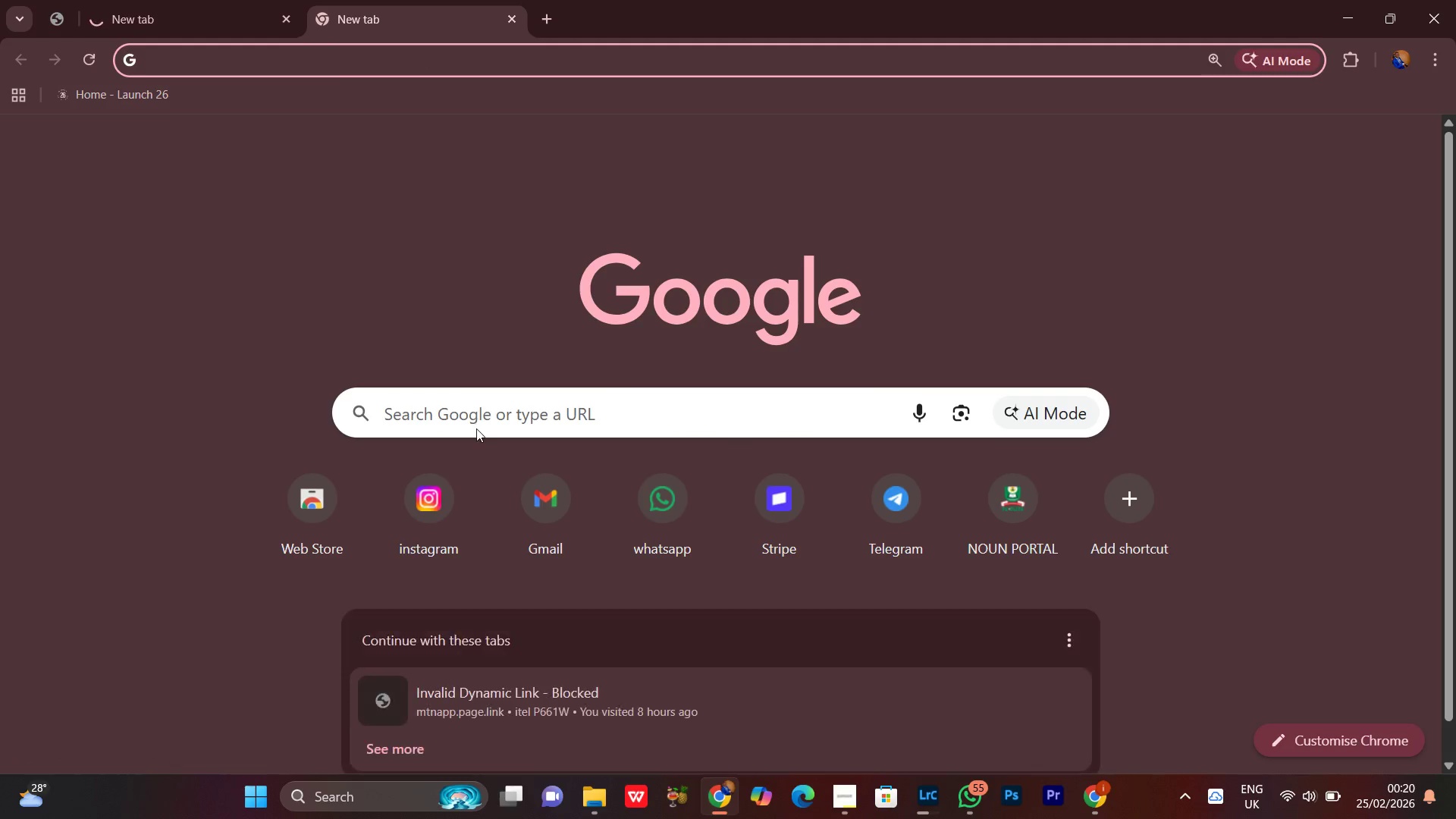 
left_click([484, 410])
 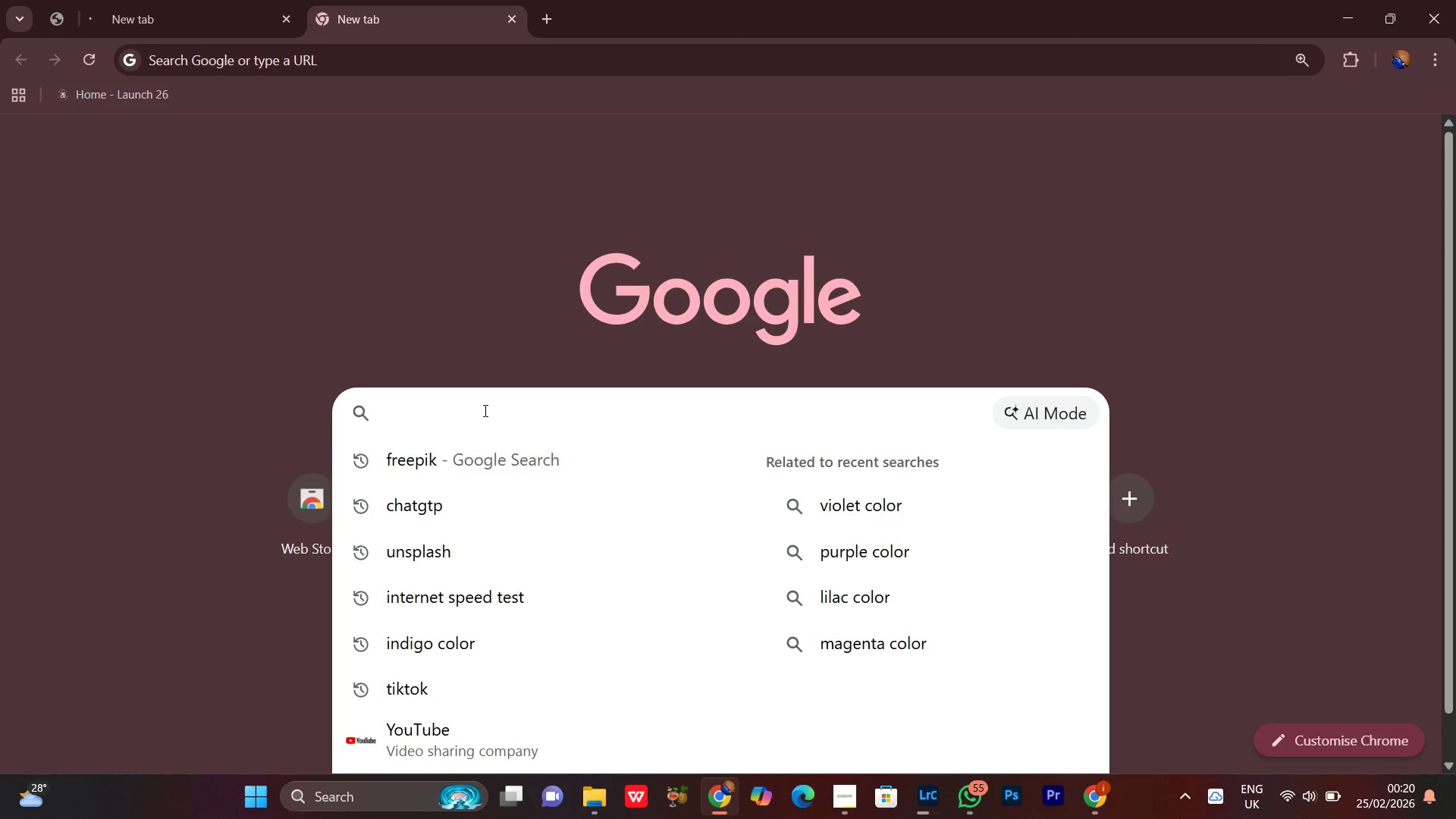 
type(fr)
 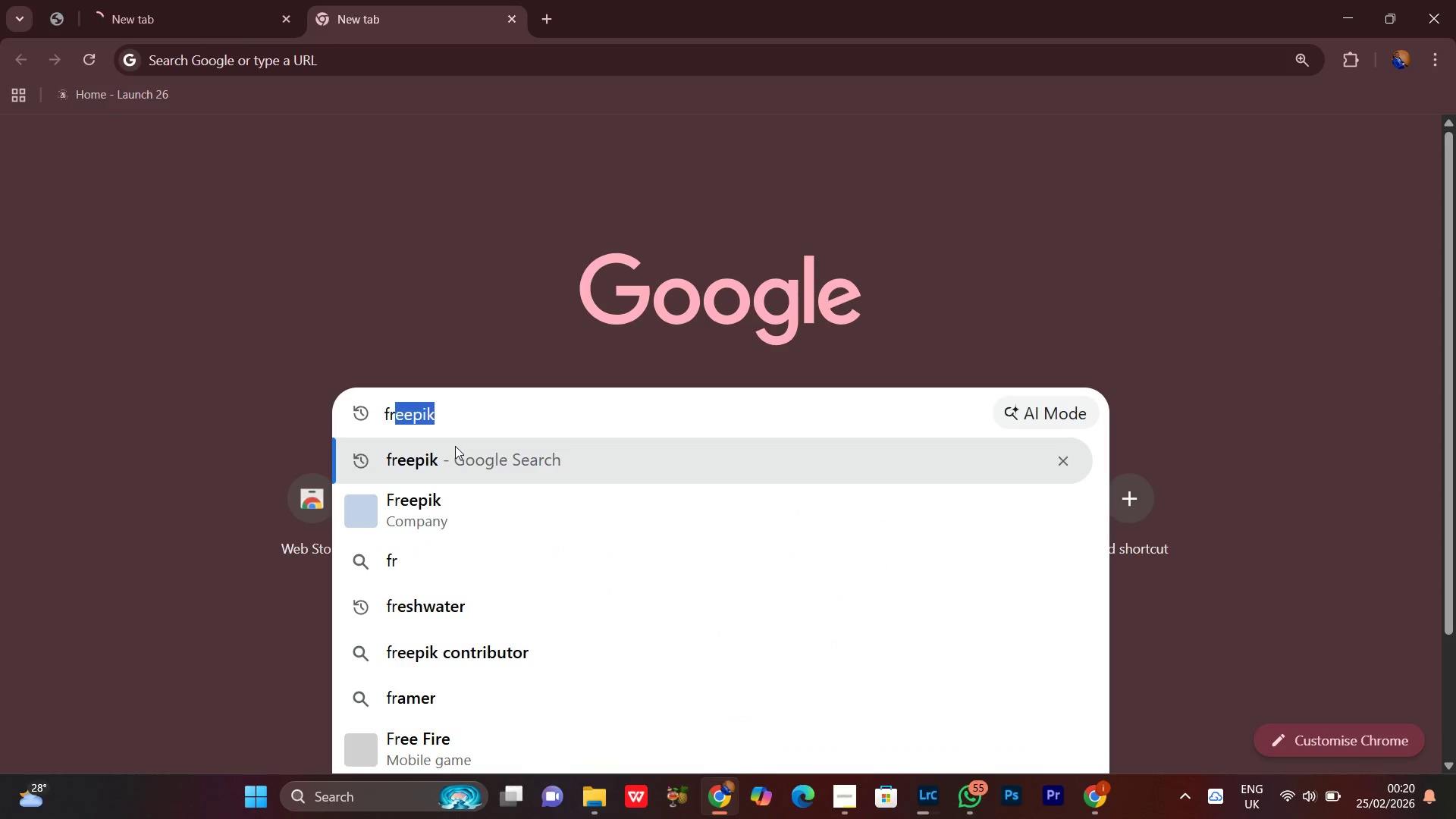 
left_click([455, 446])
 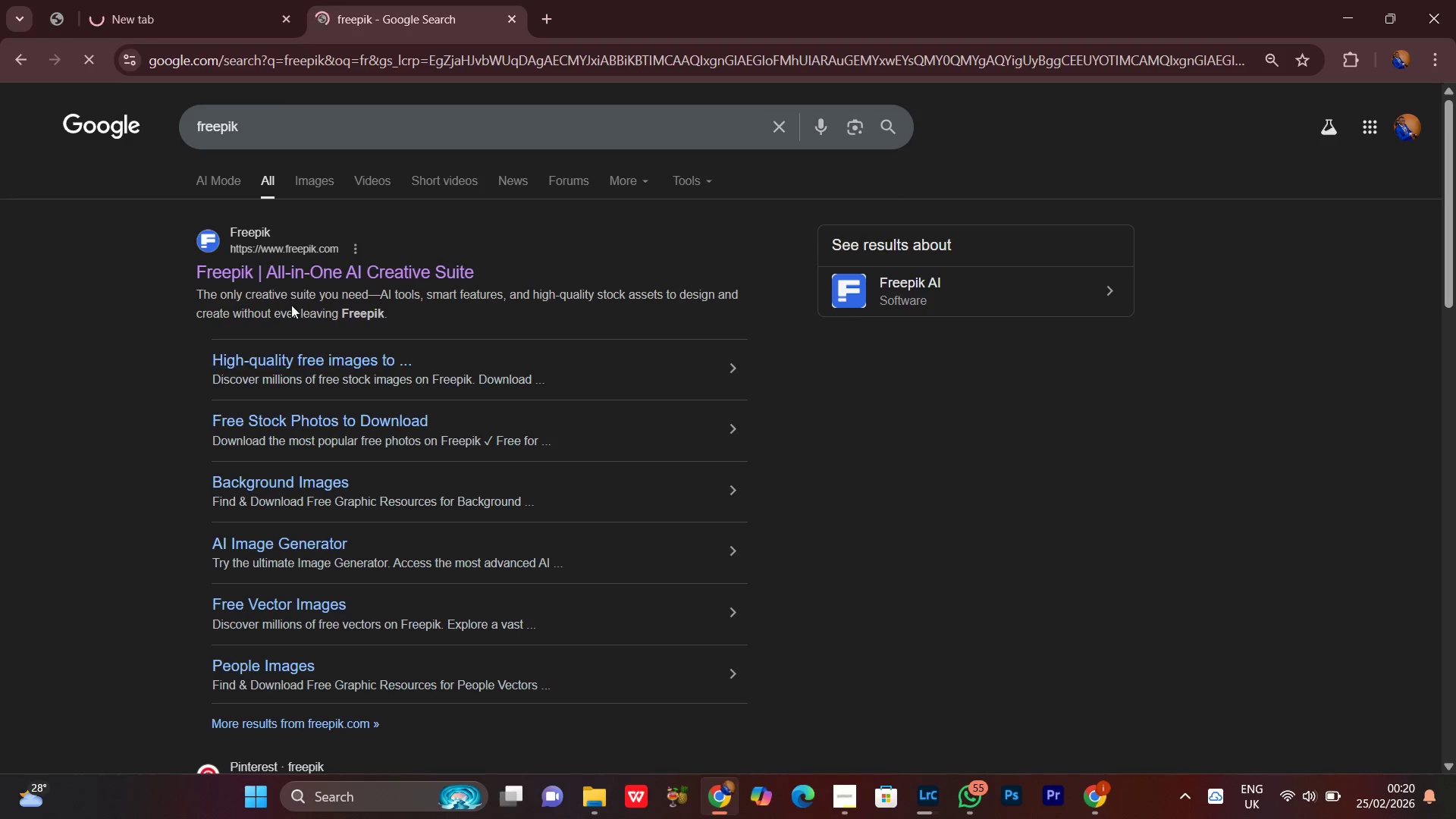 
left_click([291, 277])
 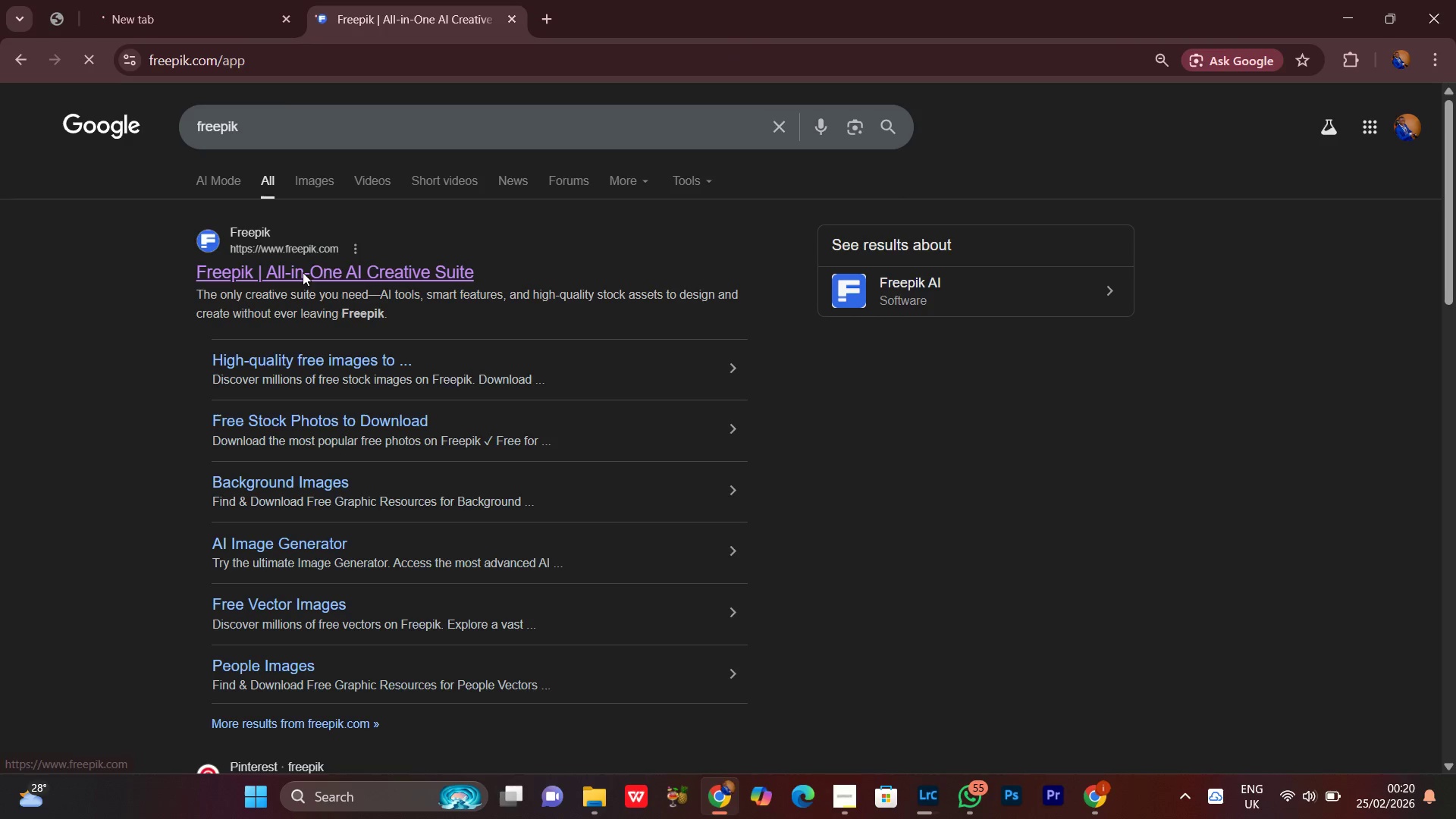 
left_click([154, 0])
 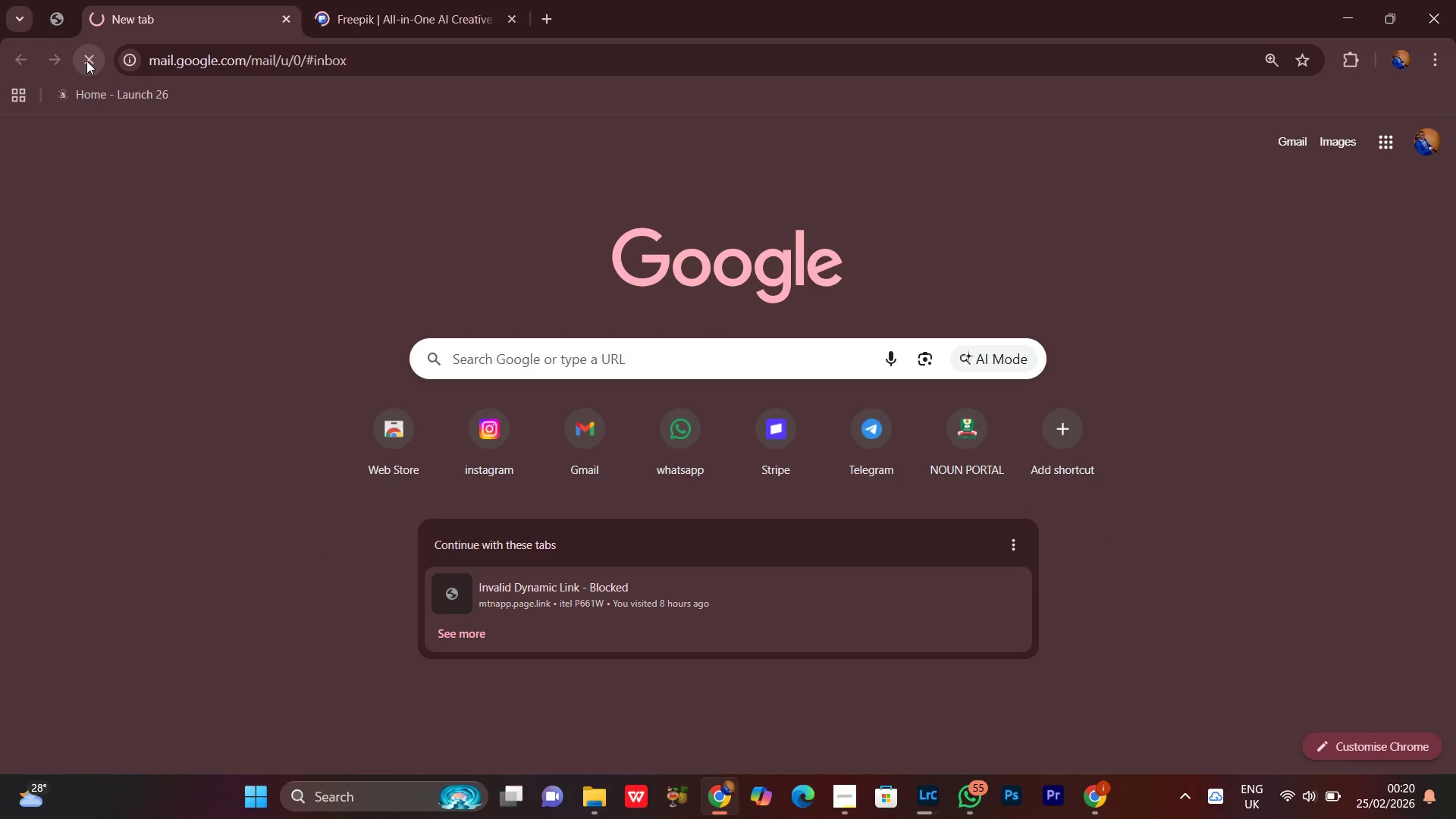 
double_click([86, 61])
 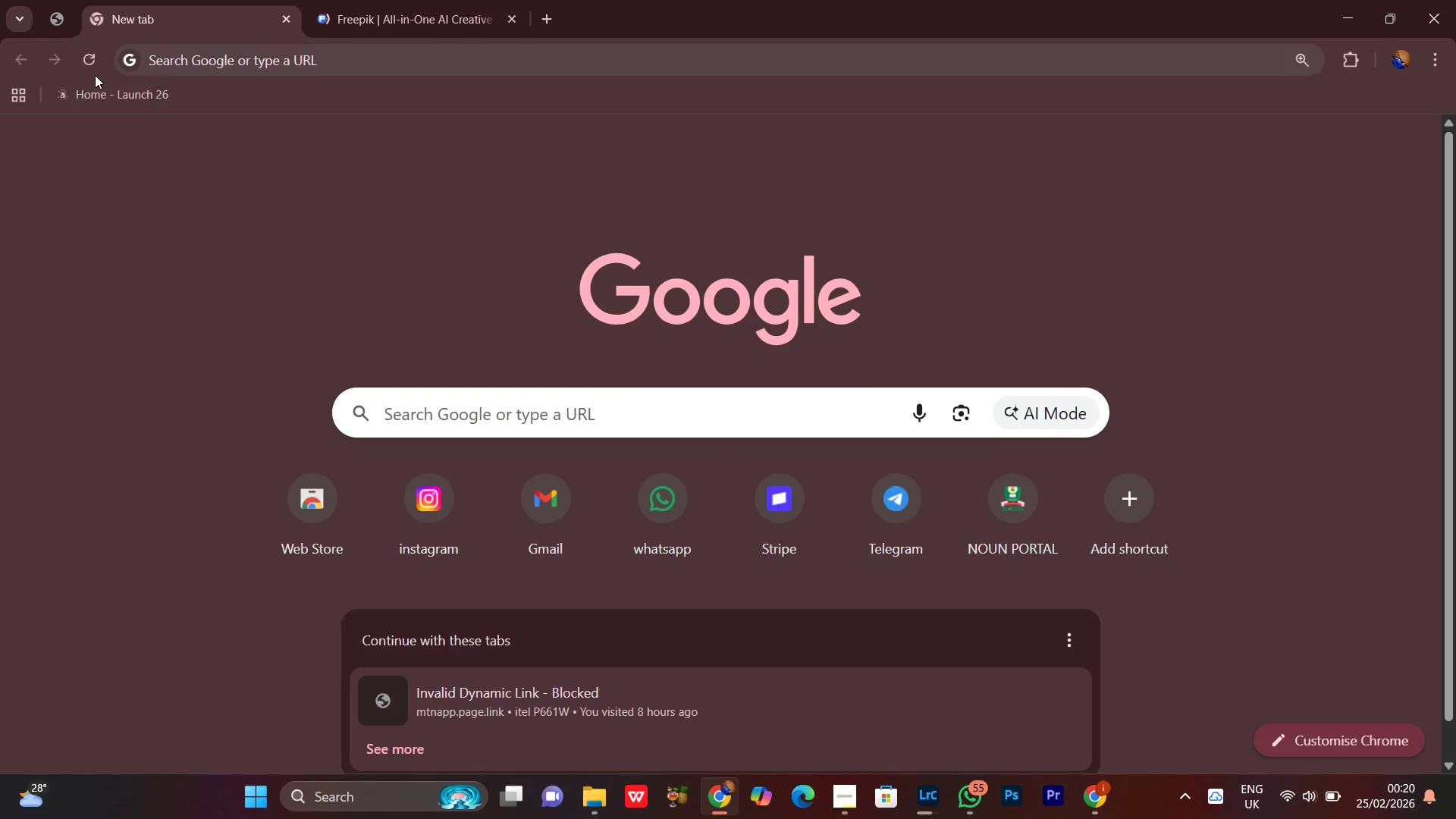 
left_click([80, 61])
 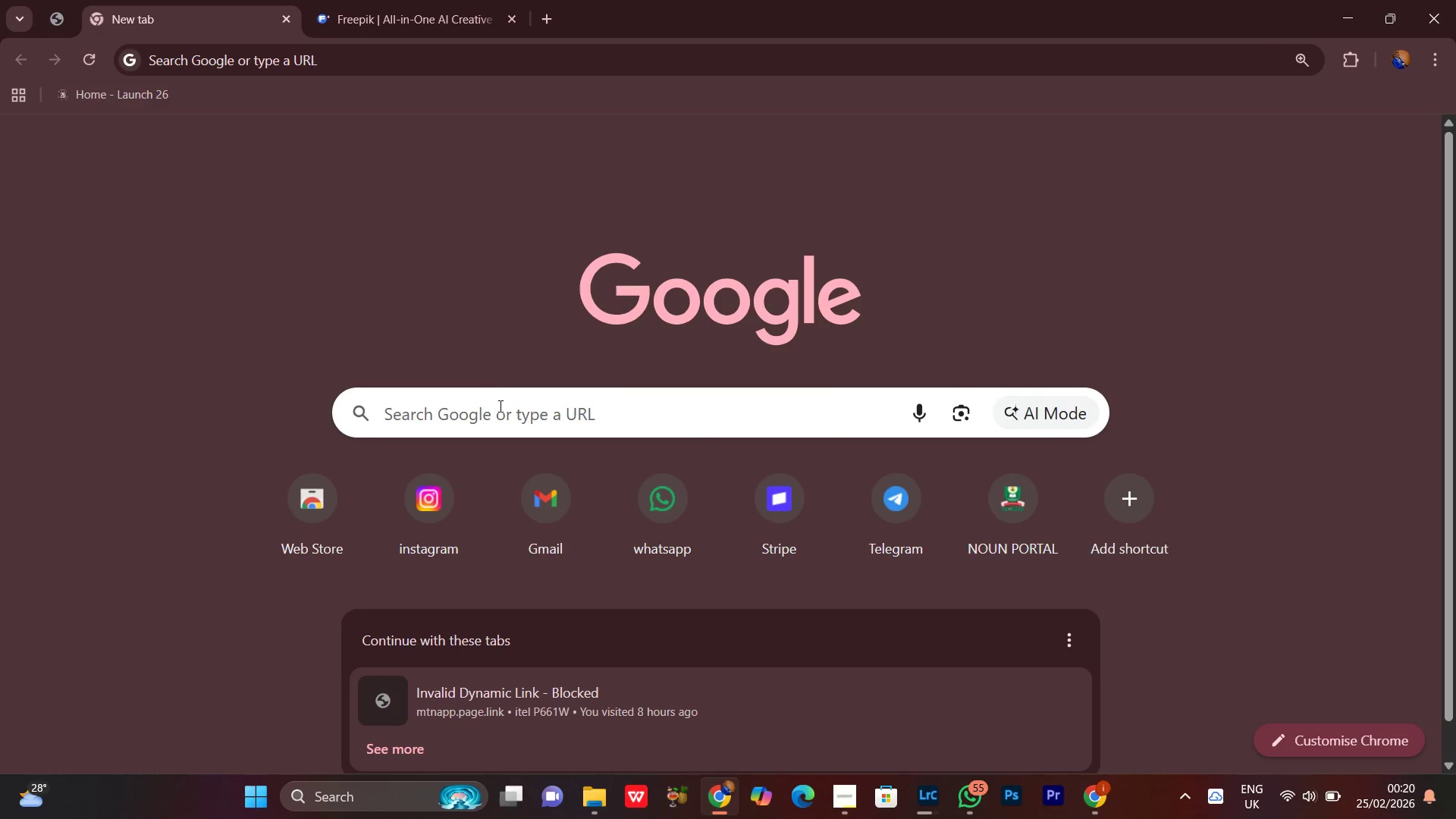 
left_click_drag(start_coordinate=[537, 541], to_coordinate=[268, 500])
 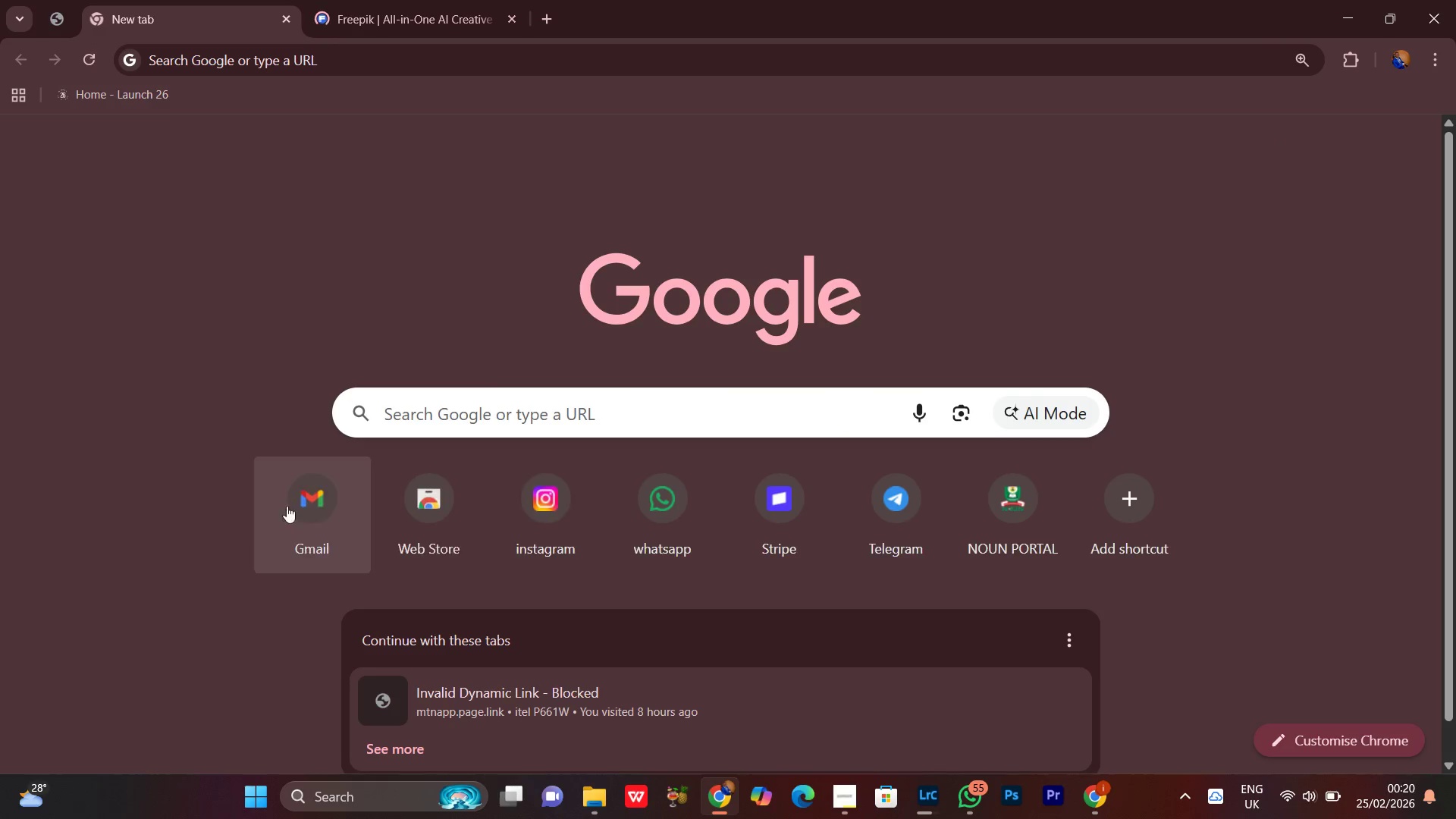 
left_click_drag(start_coordinate=[287, 506], to_coordinate=[50, 180])
 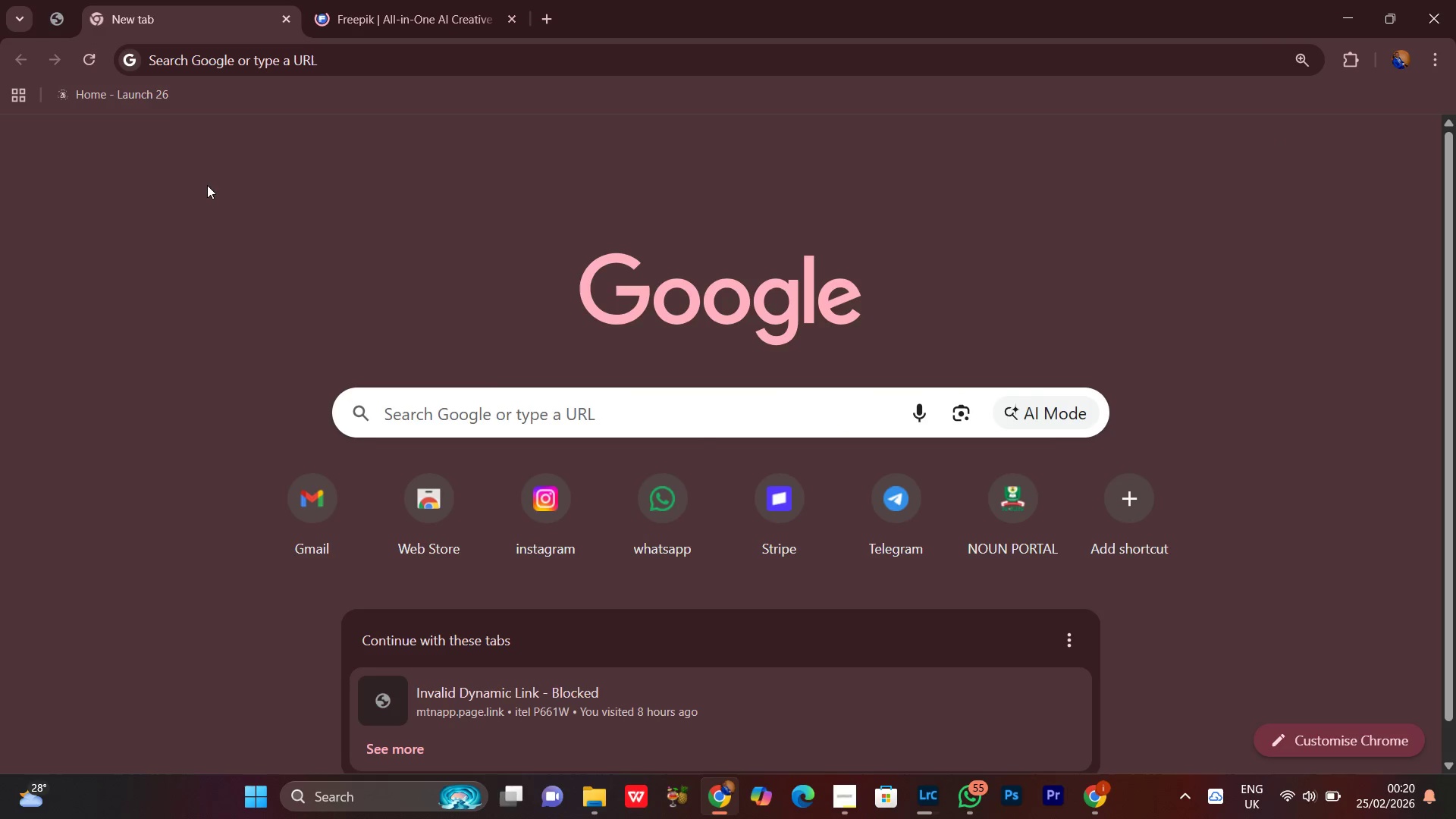 
left_click([207, 187])
 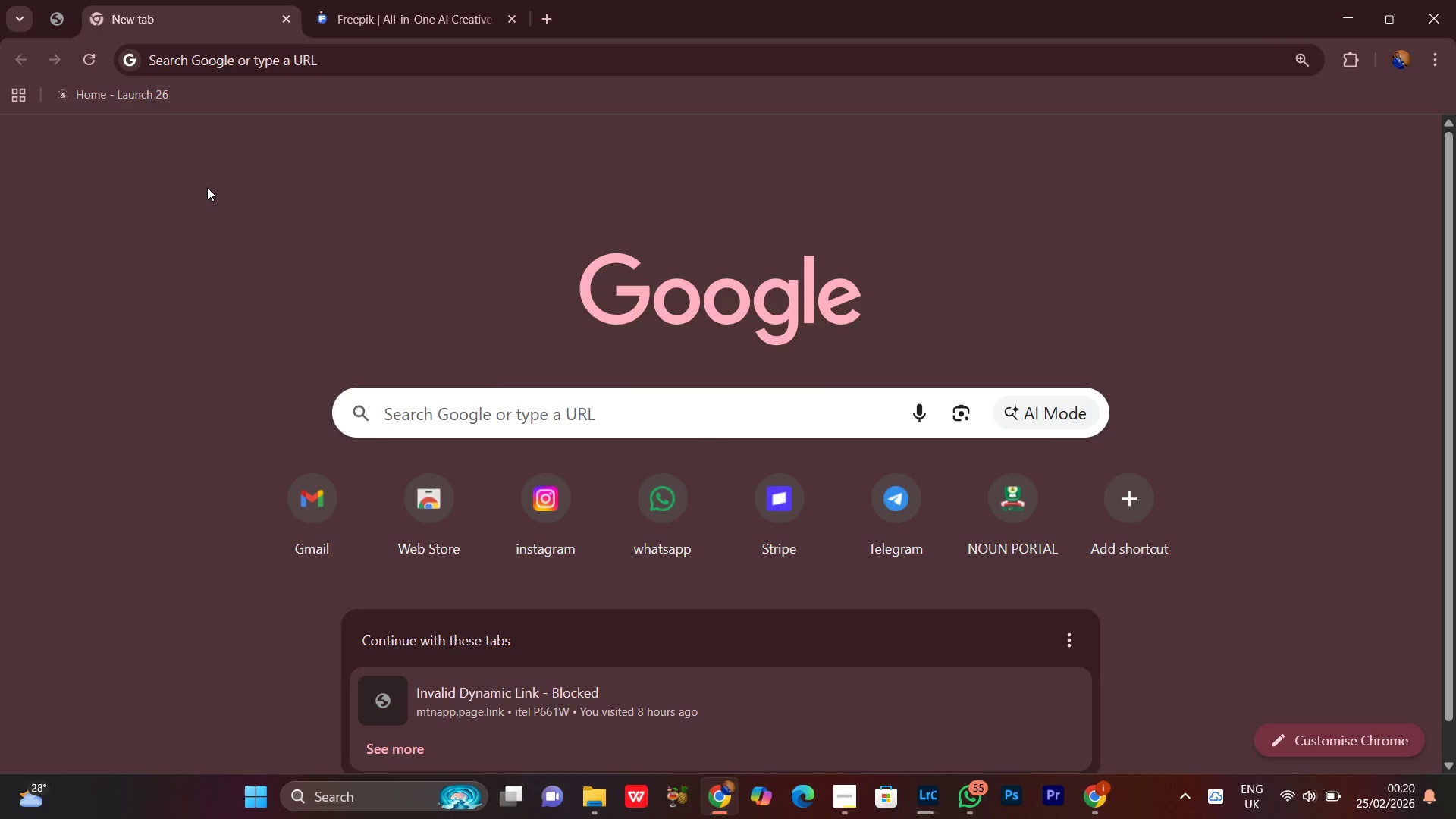 
left_click([207, 187])
 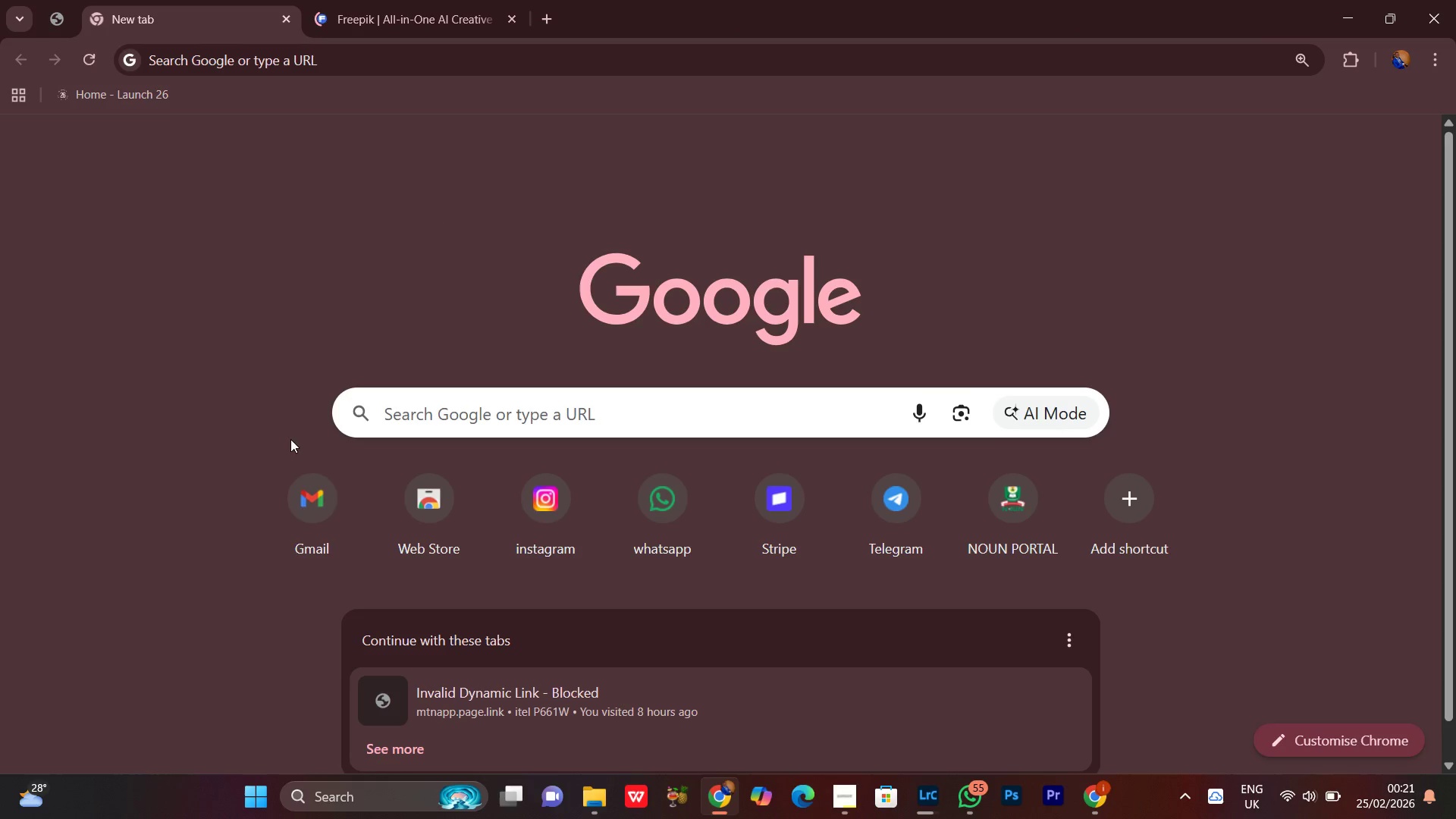 
left_click([303, 523])
 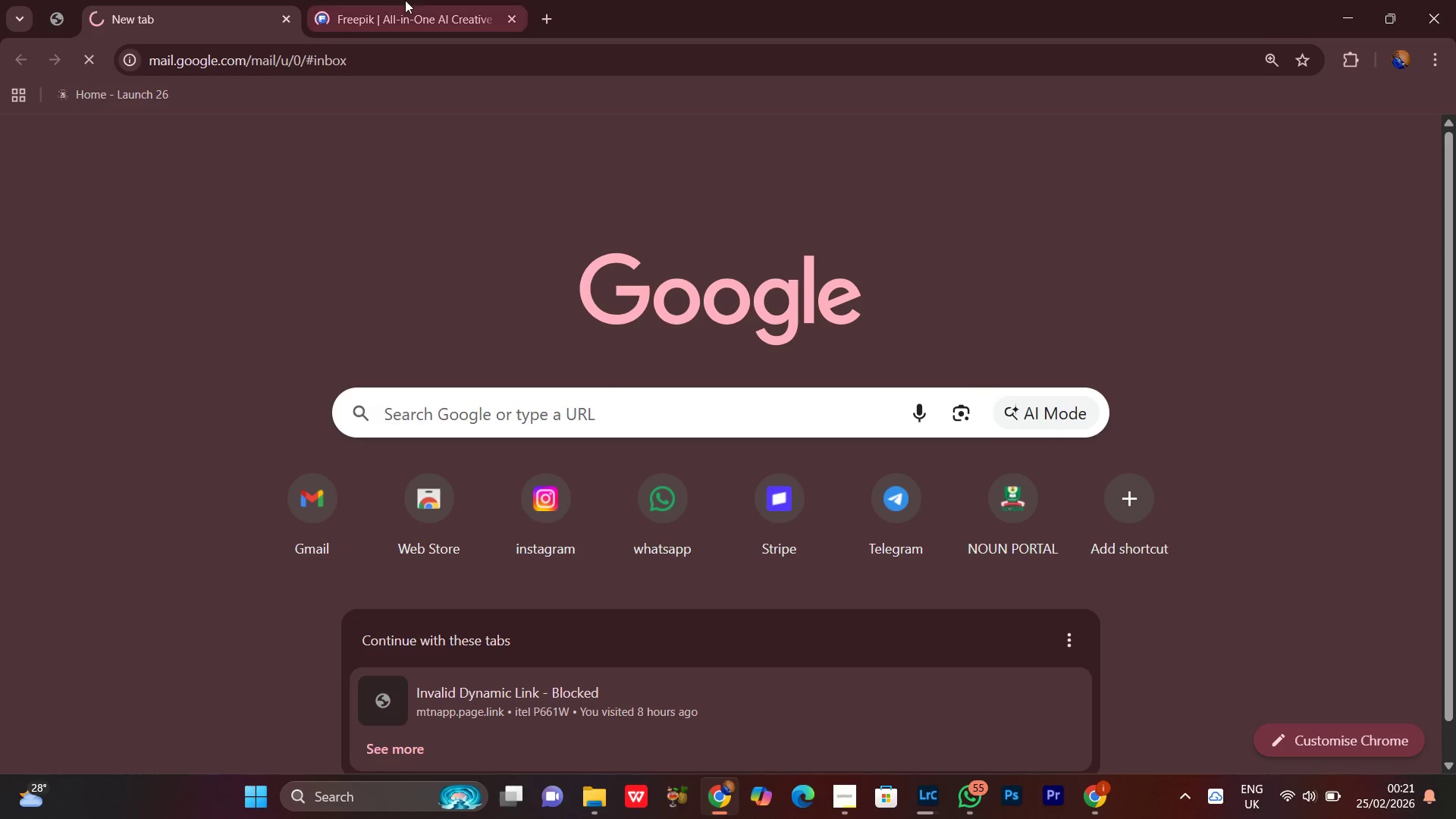 
left_click([426, 0])
 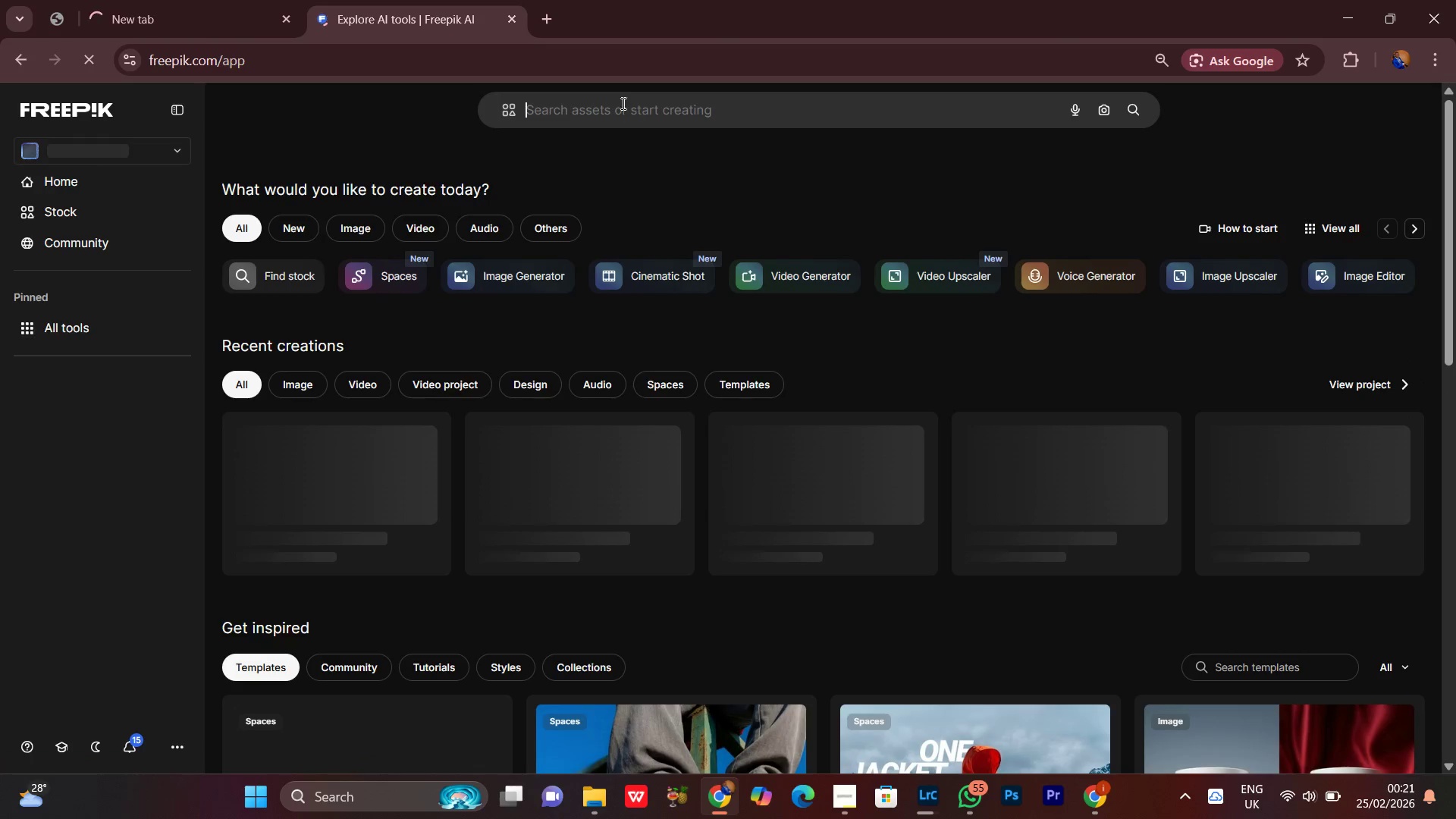 
wait(5.53)
 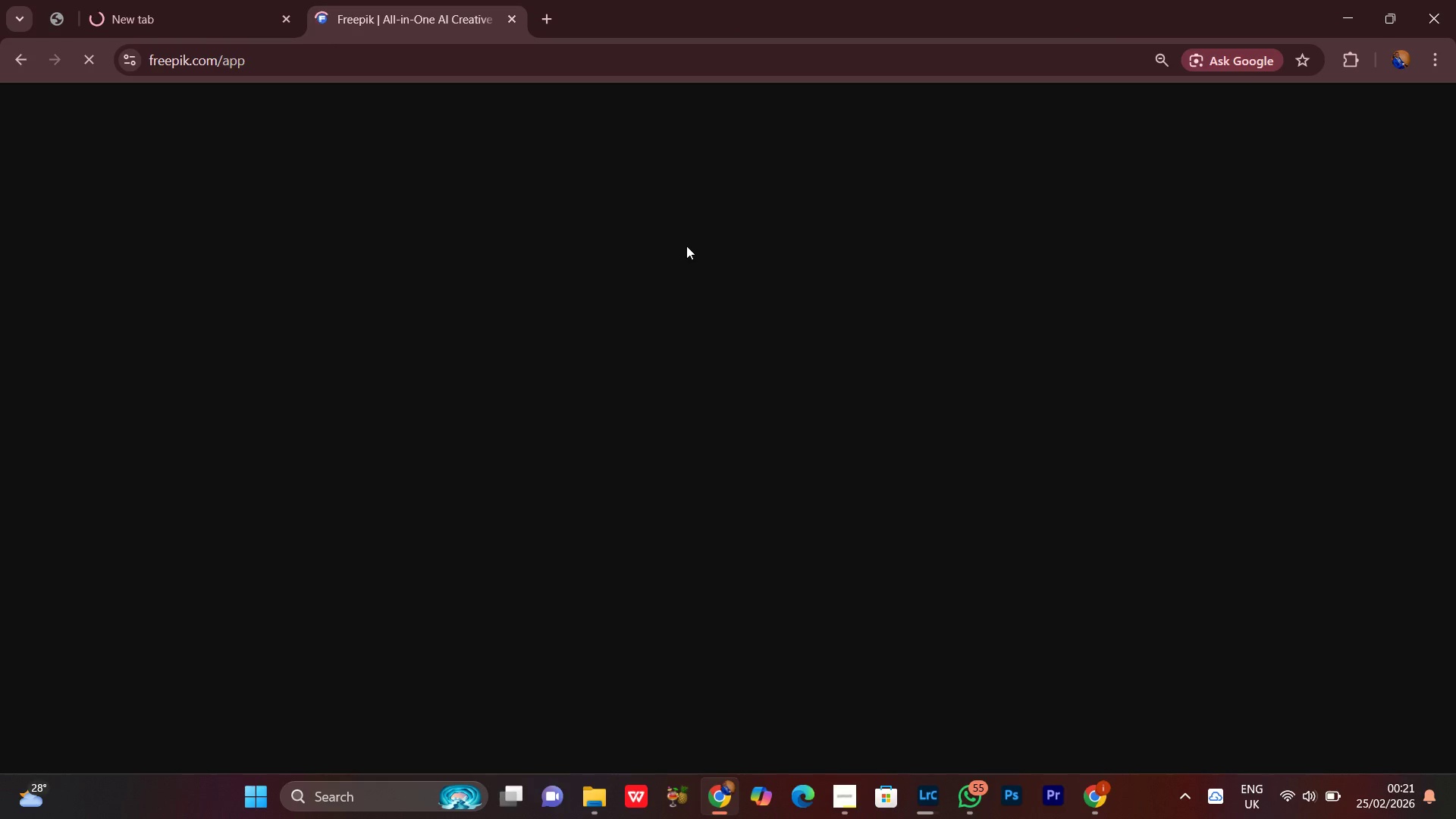 
left_click([601, 114])
 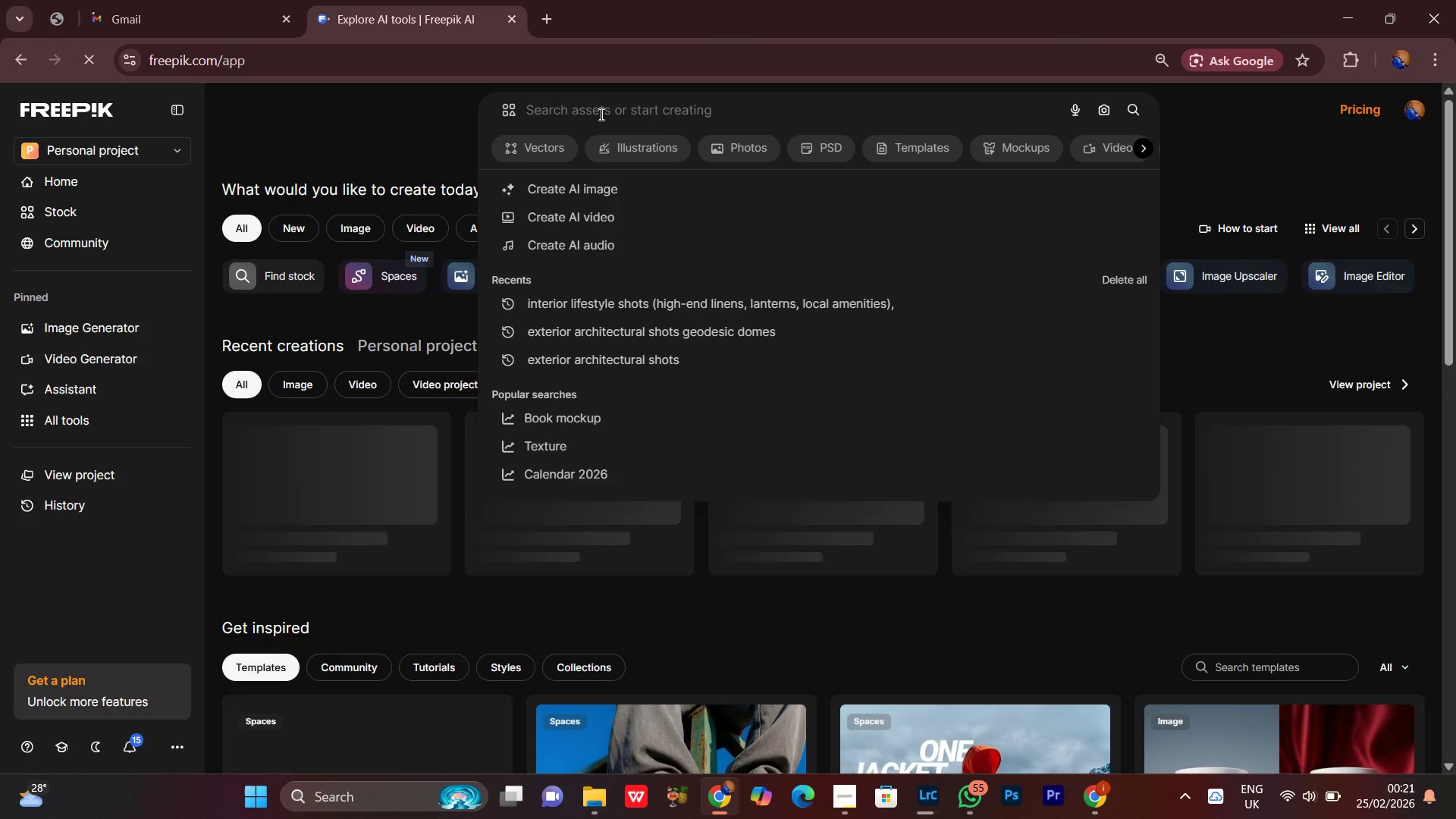 
key(Control+V)
 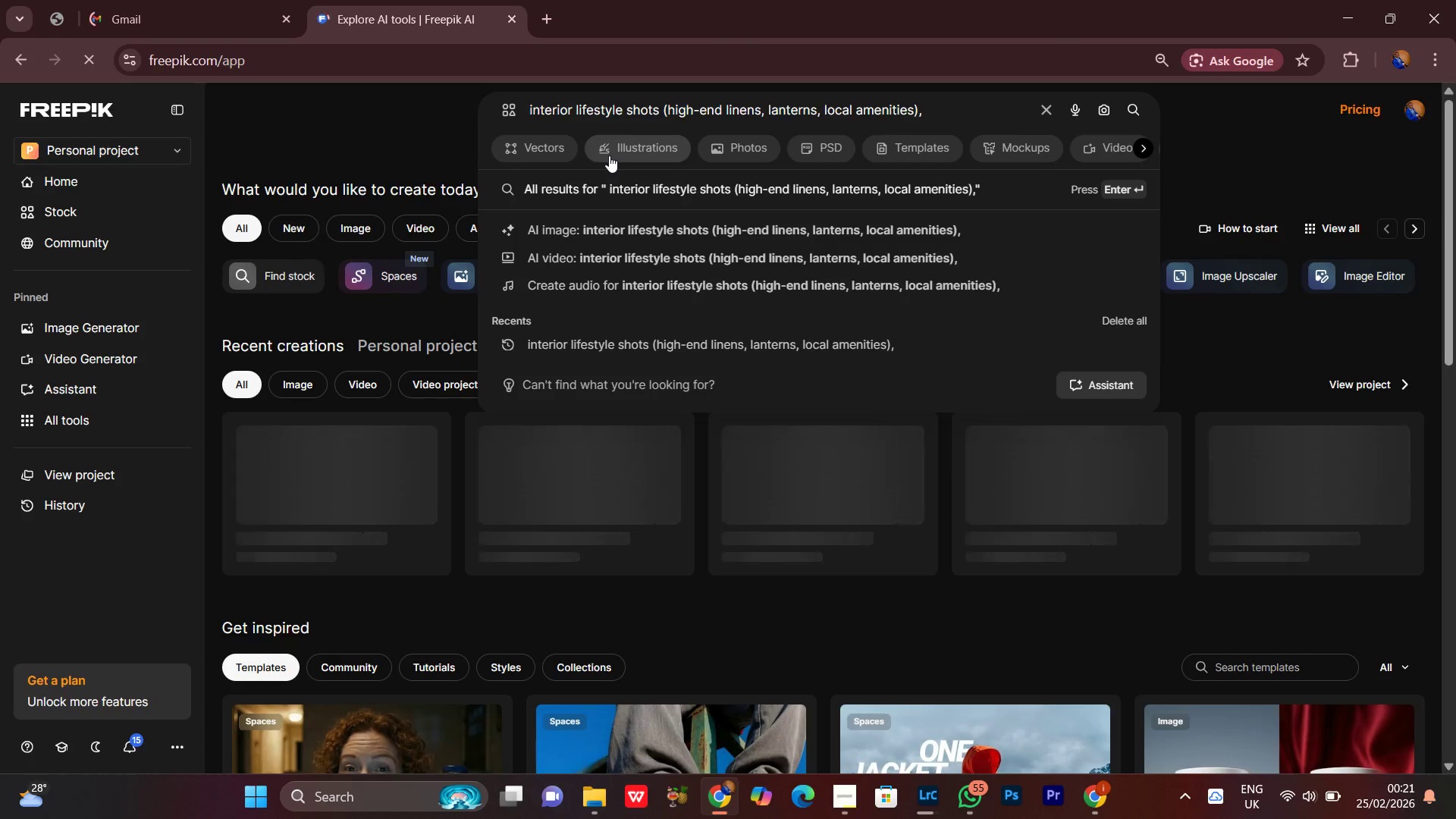 
key(Backspace)
 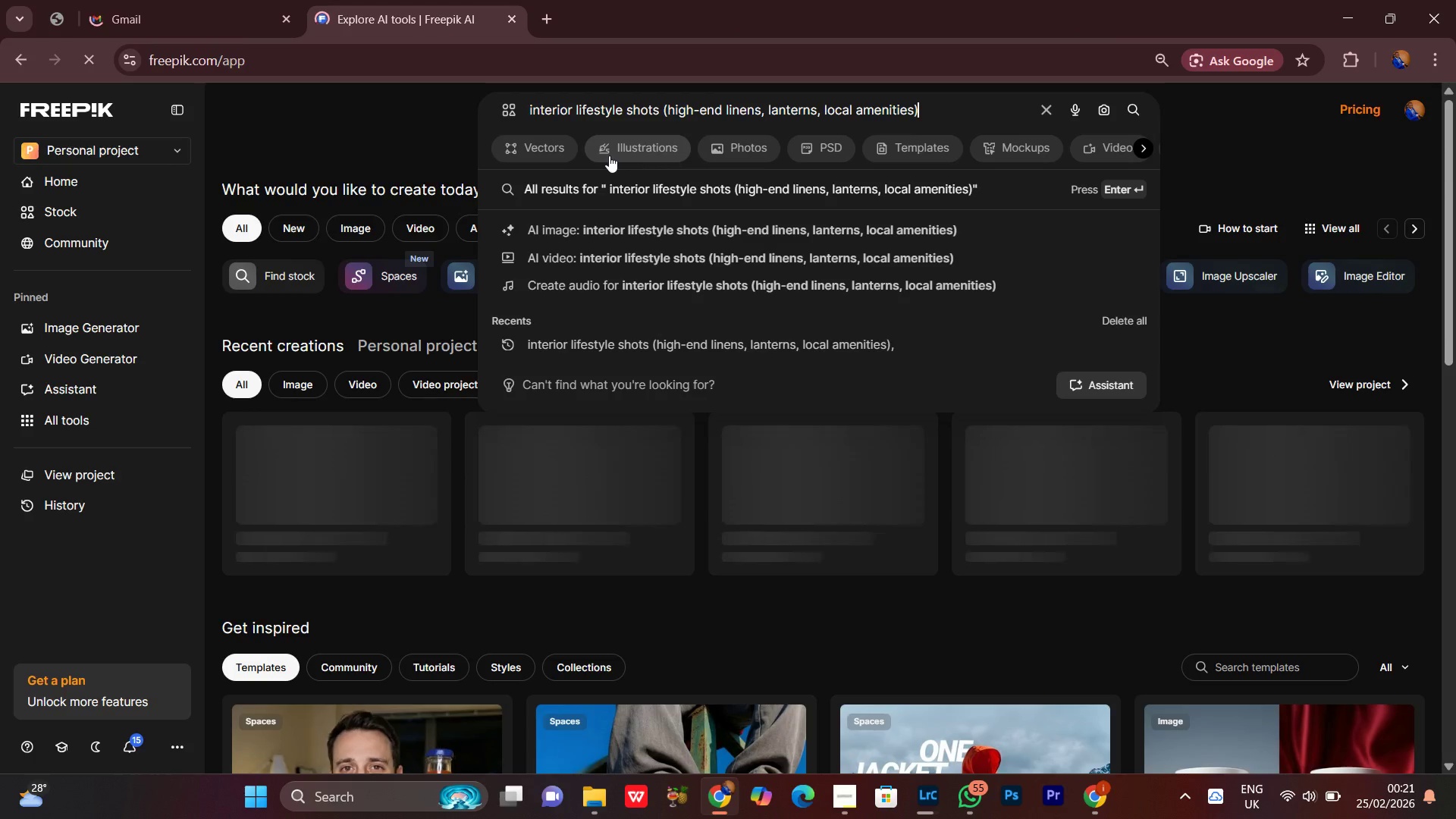 
key(Backspace)
 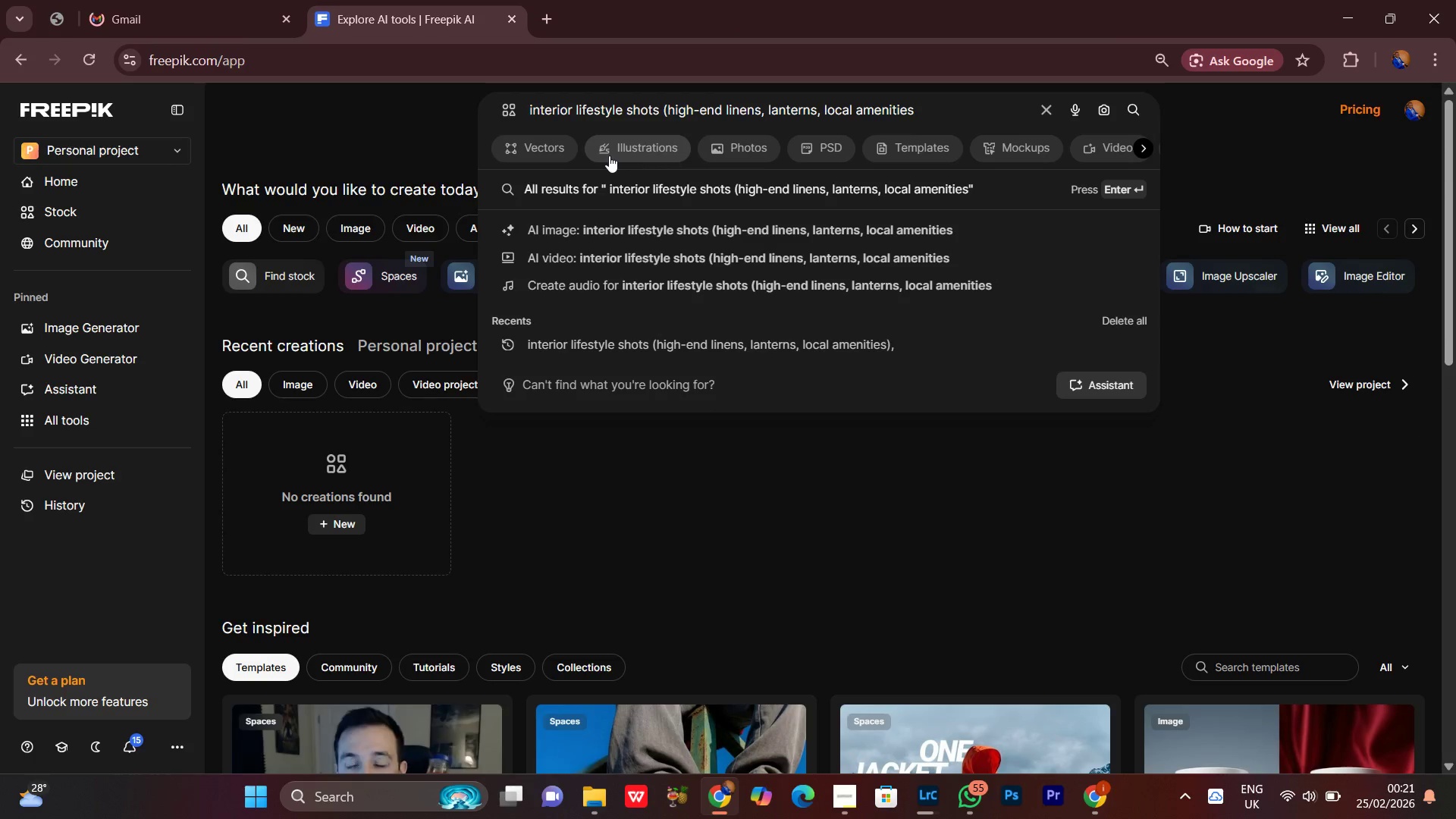 
key(Enter)
 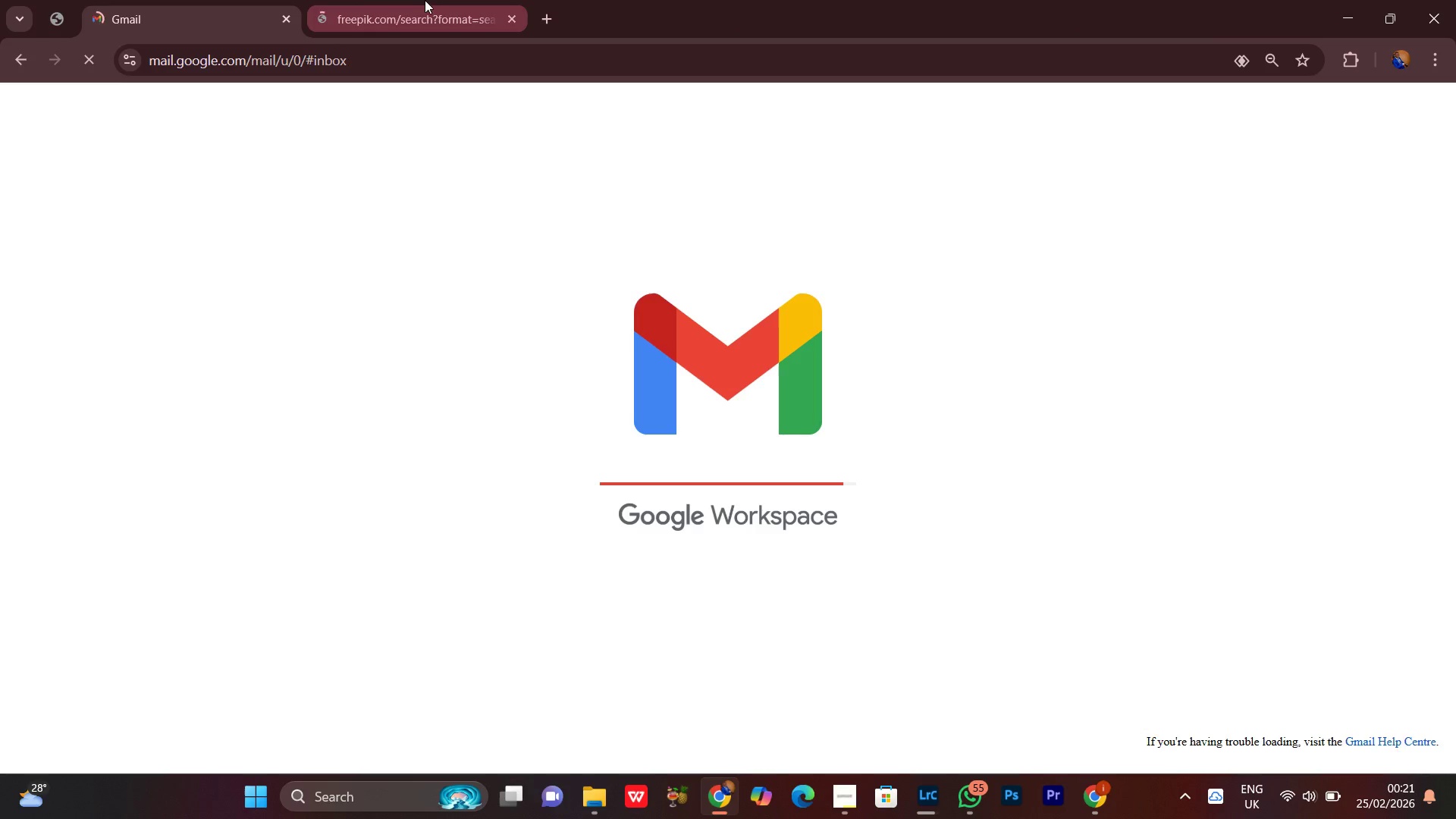 
left_click([427, 0])
 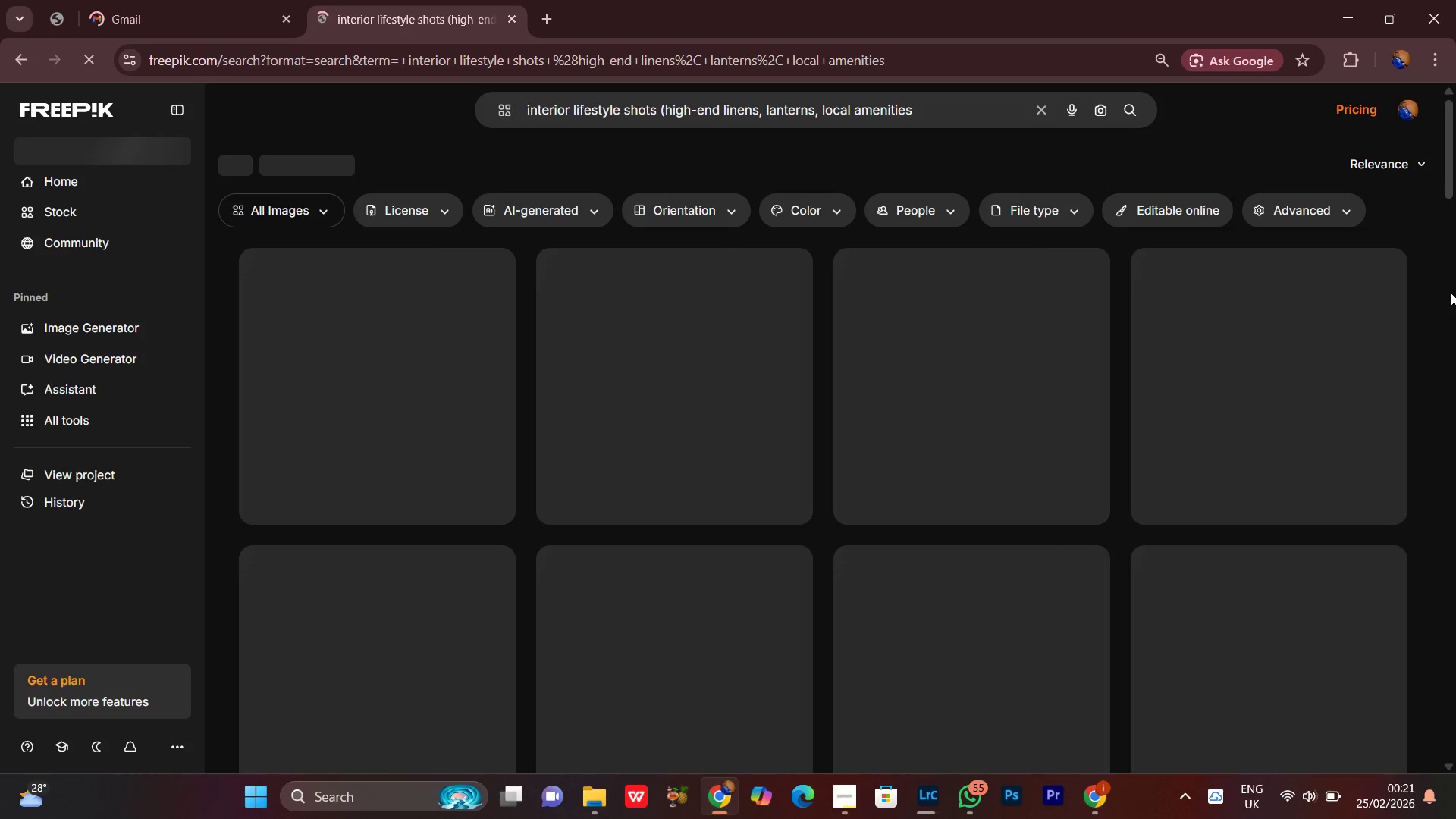 
scroll: coordinate [1453, 302], scroll_direction: down, amount: 5.0
 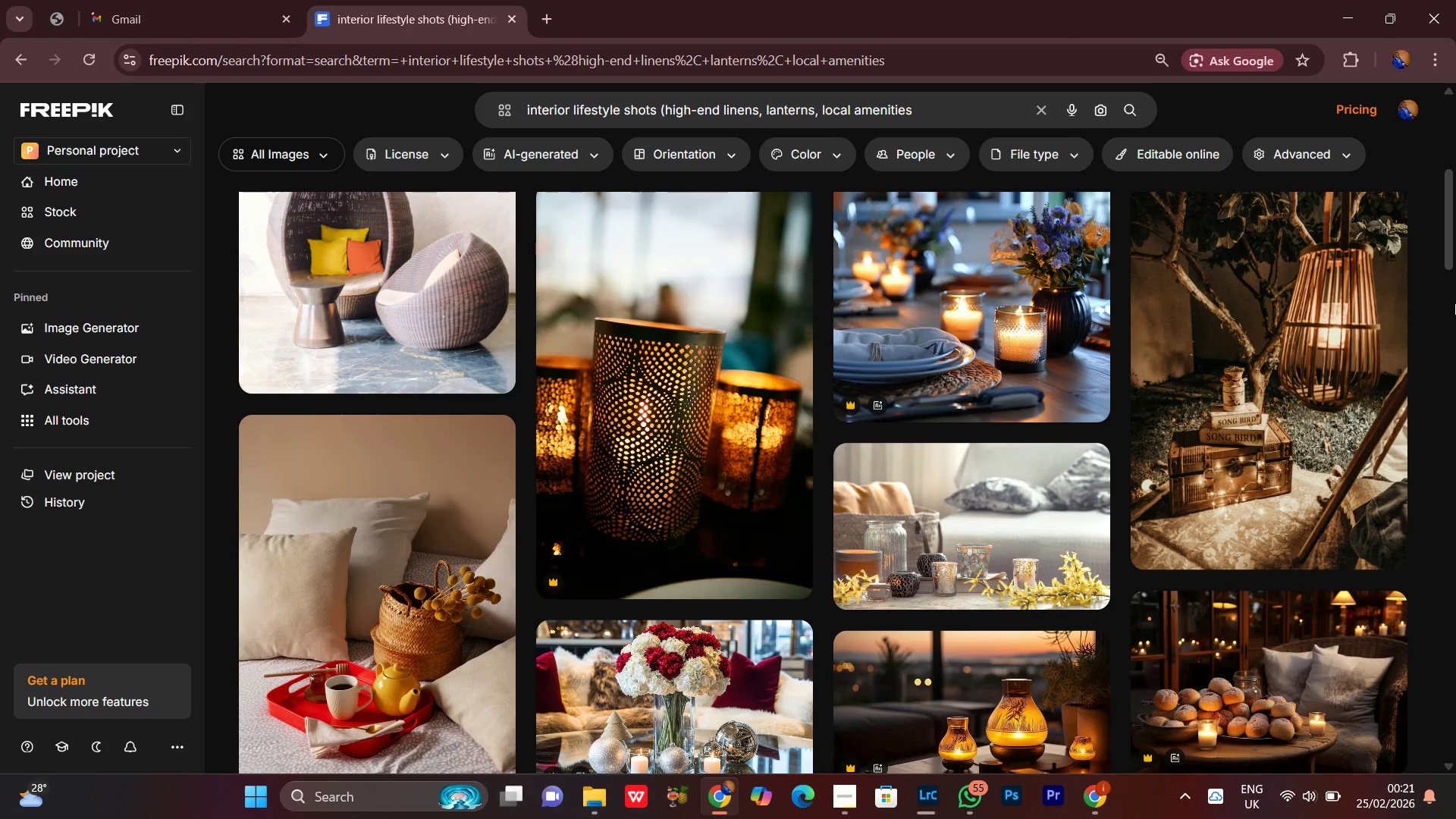 
scroll: coordinate [1407, 402], scroll_direction: up, amount: 11.0
 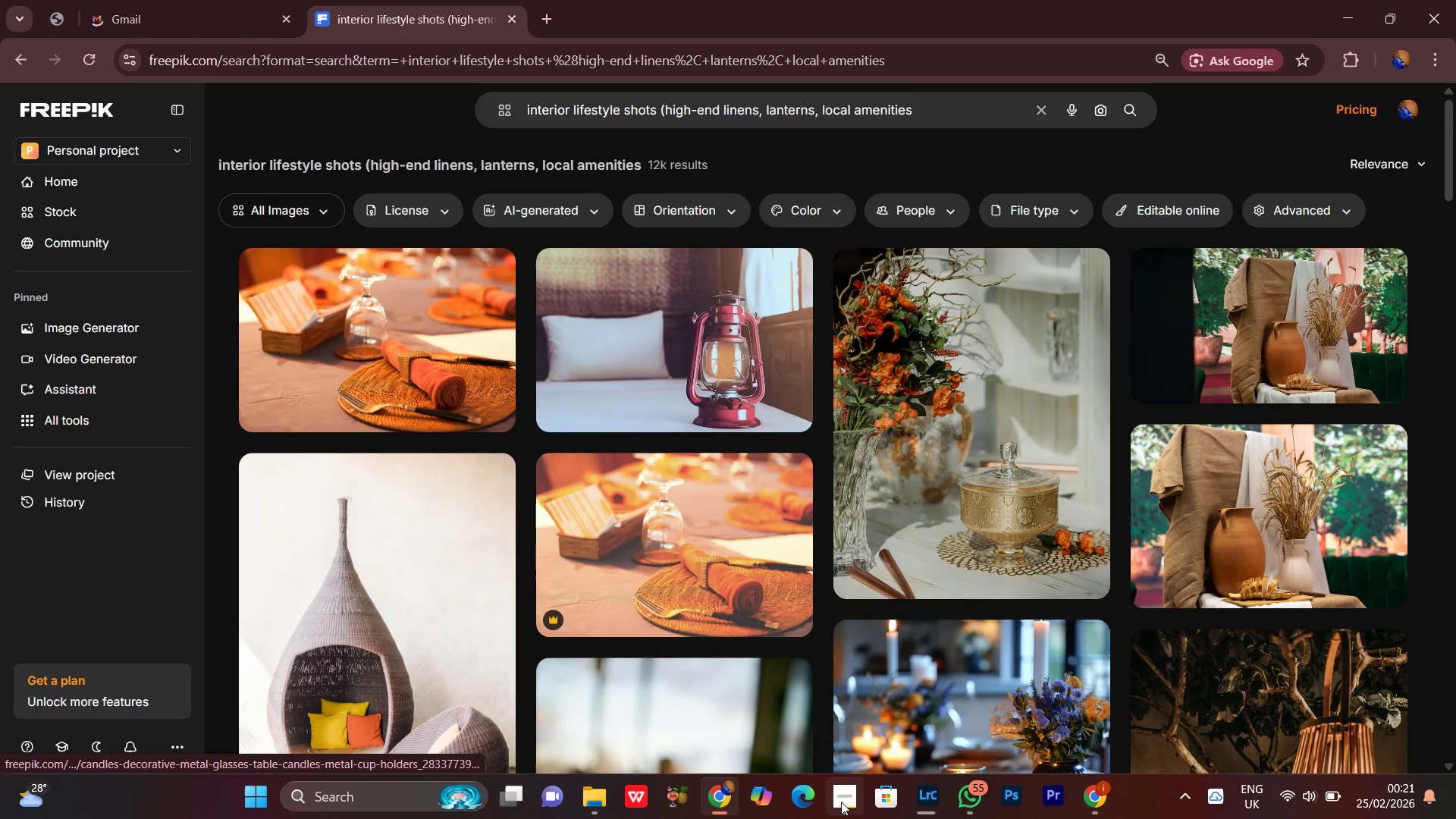 
left_click([843, 808])